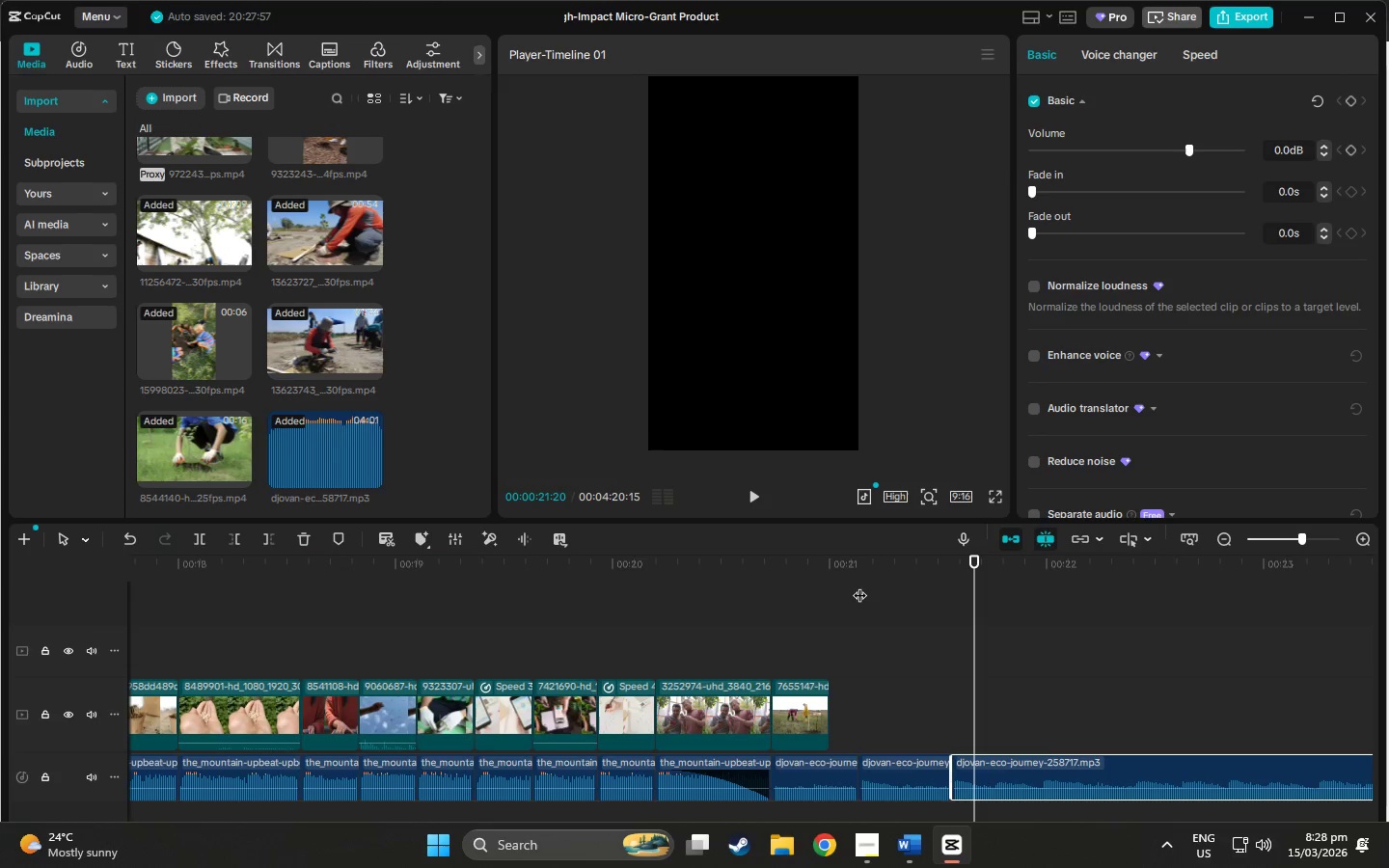 
key(Space)
 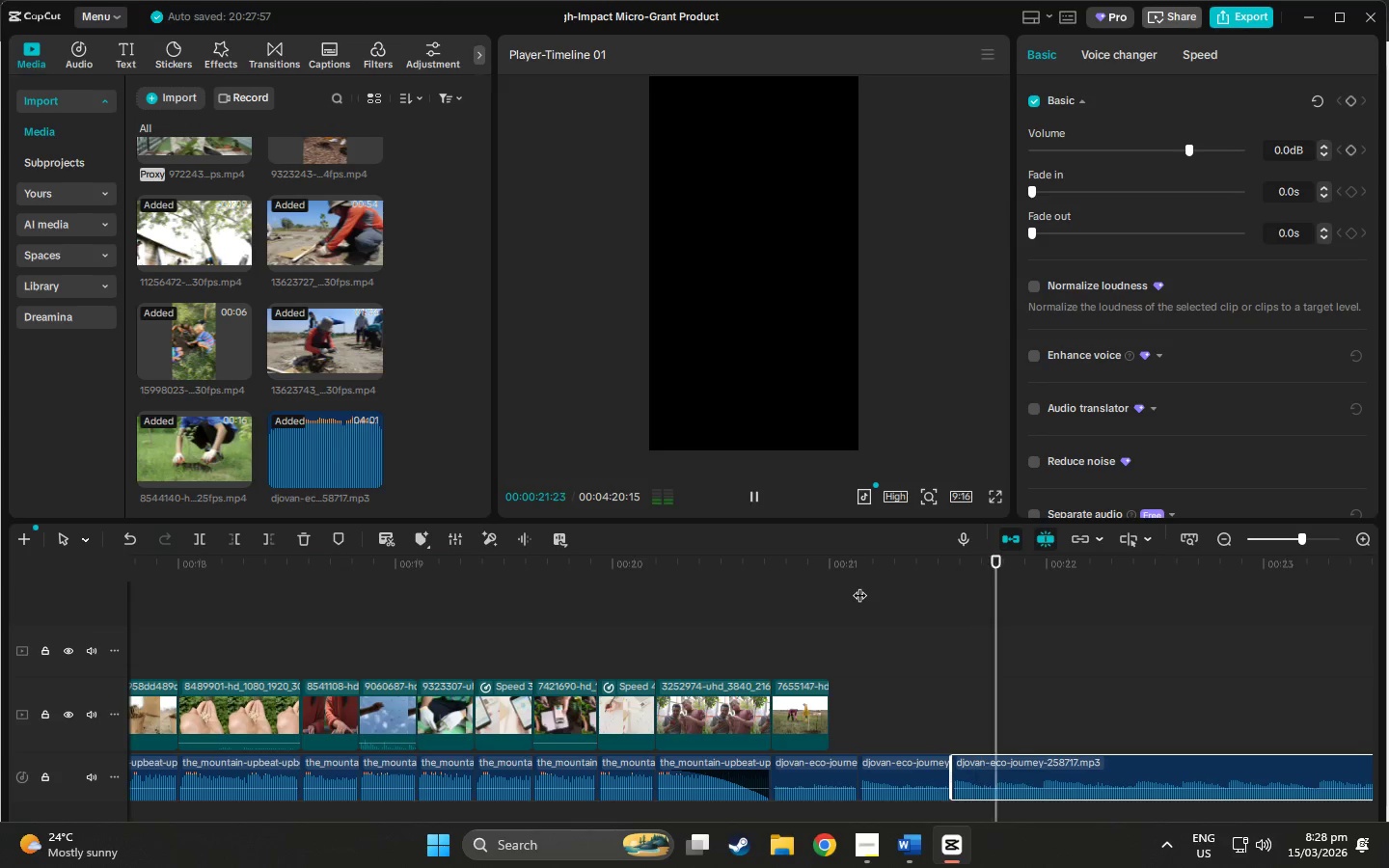 
key(Space)
 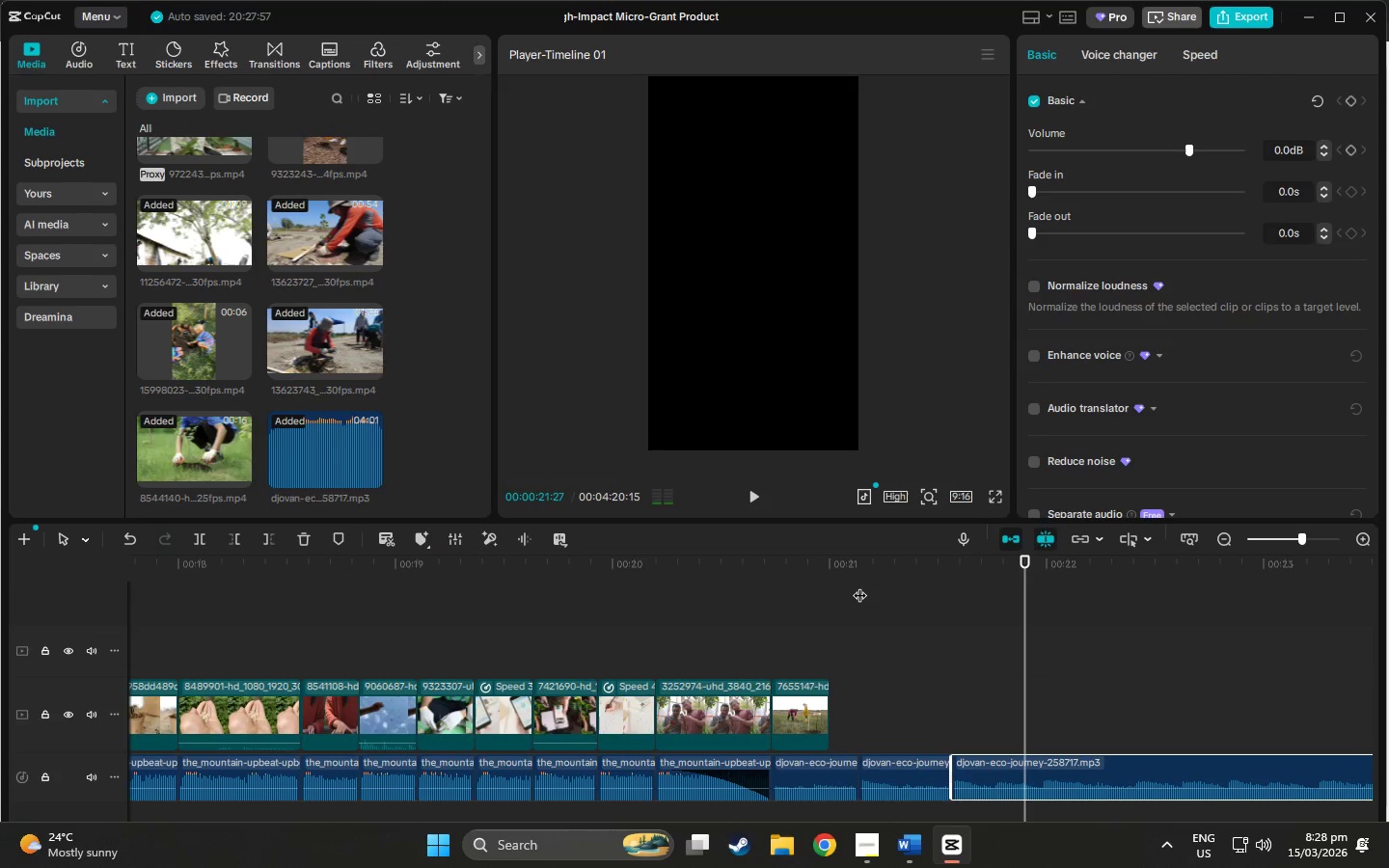 
key(Space)
 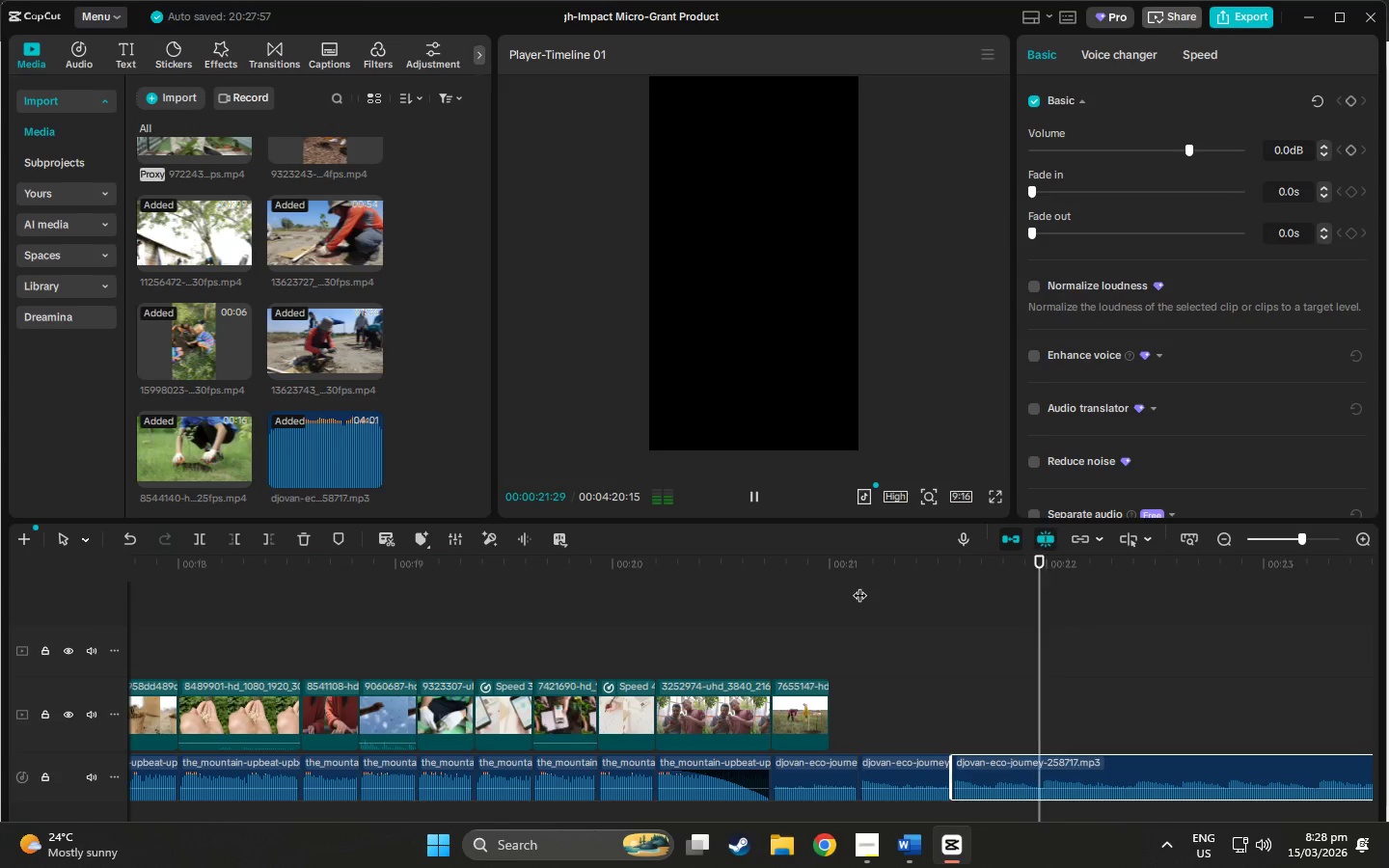 
key(Space)
 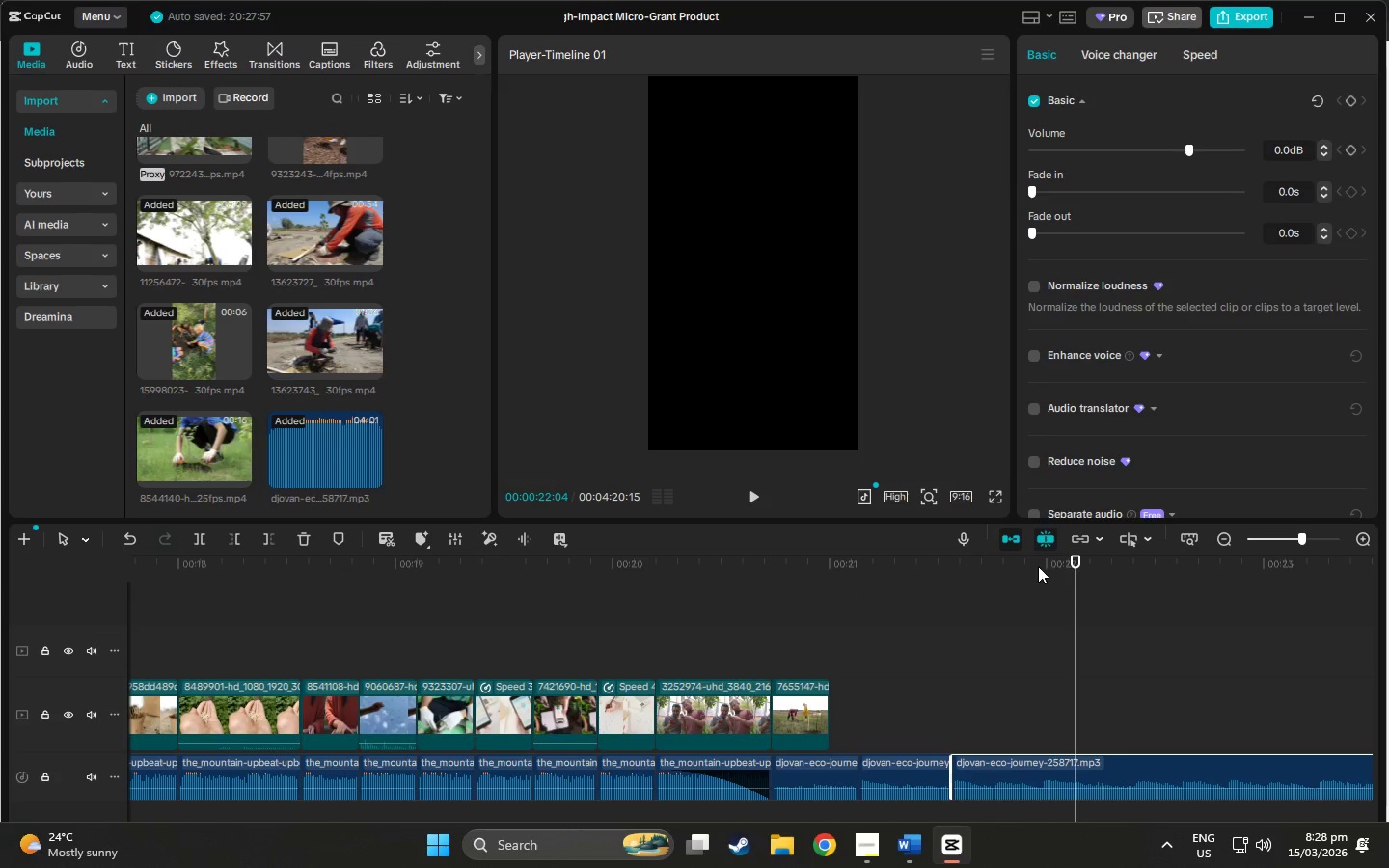 
left_click_drag(start_coordinate=[1059, 567], to_coordinate=[940, 574])
 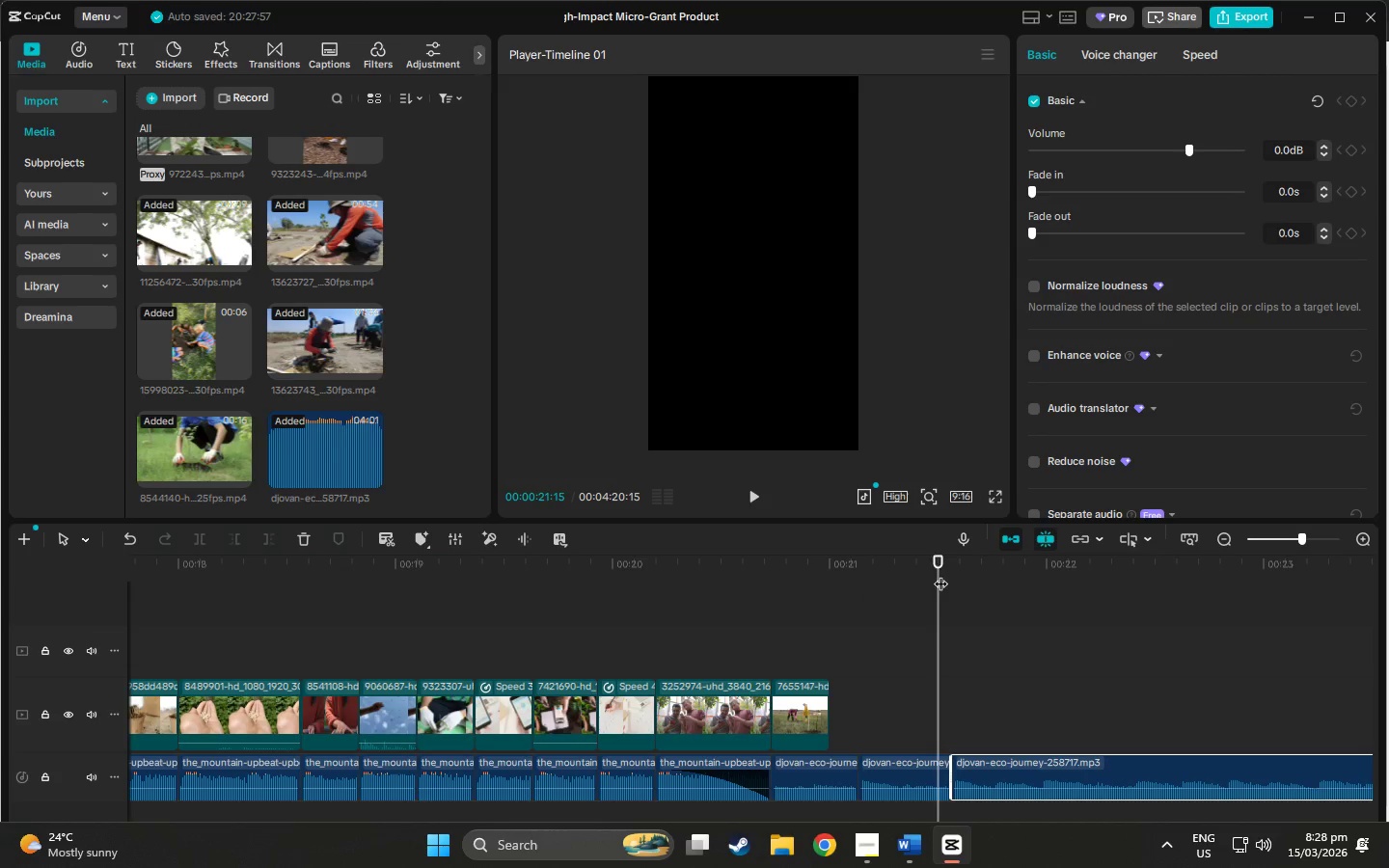 
key(Space)
 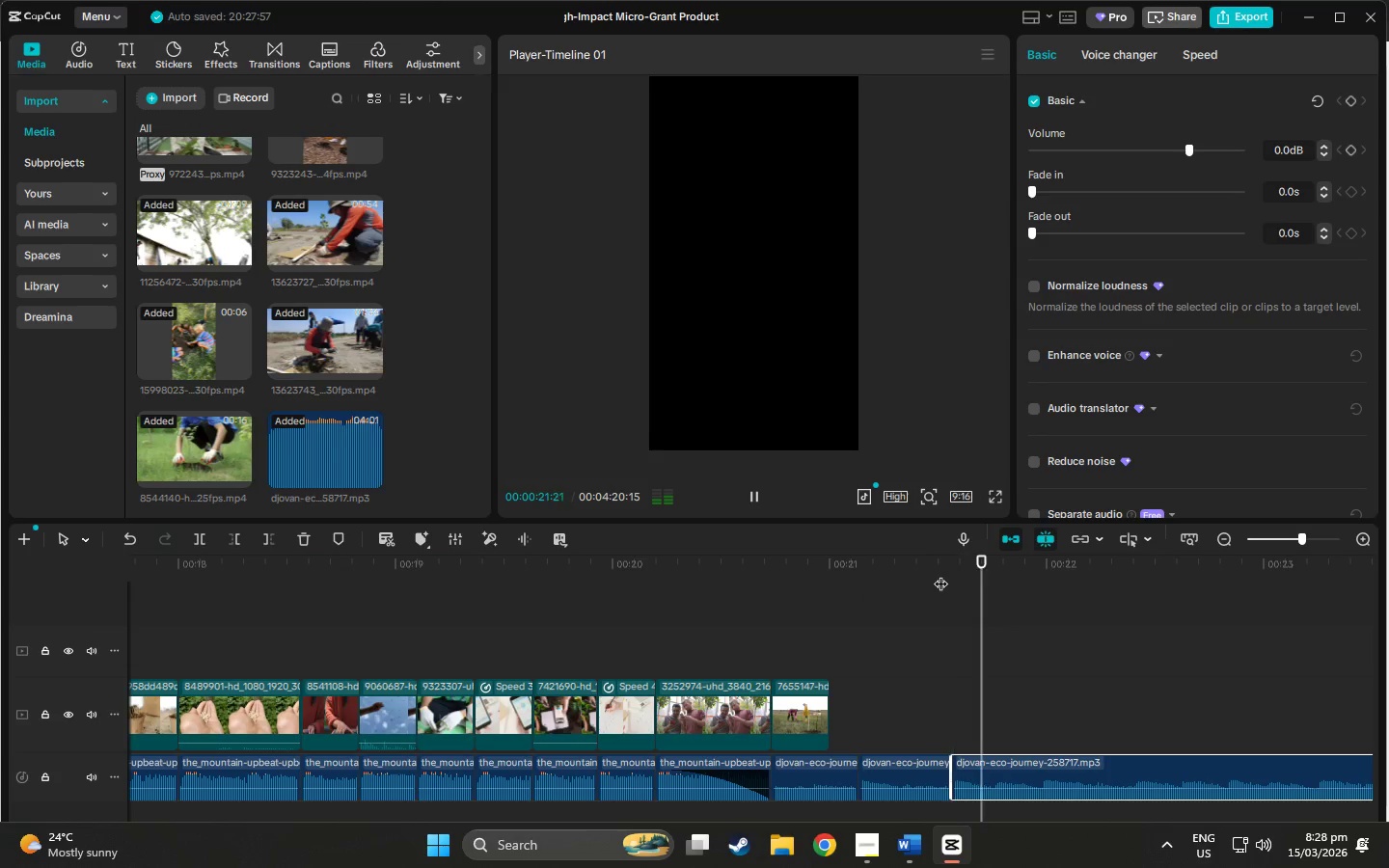 
key(Space)
 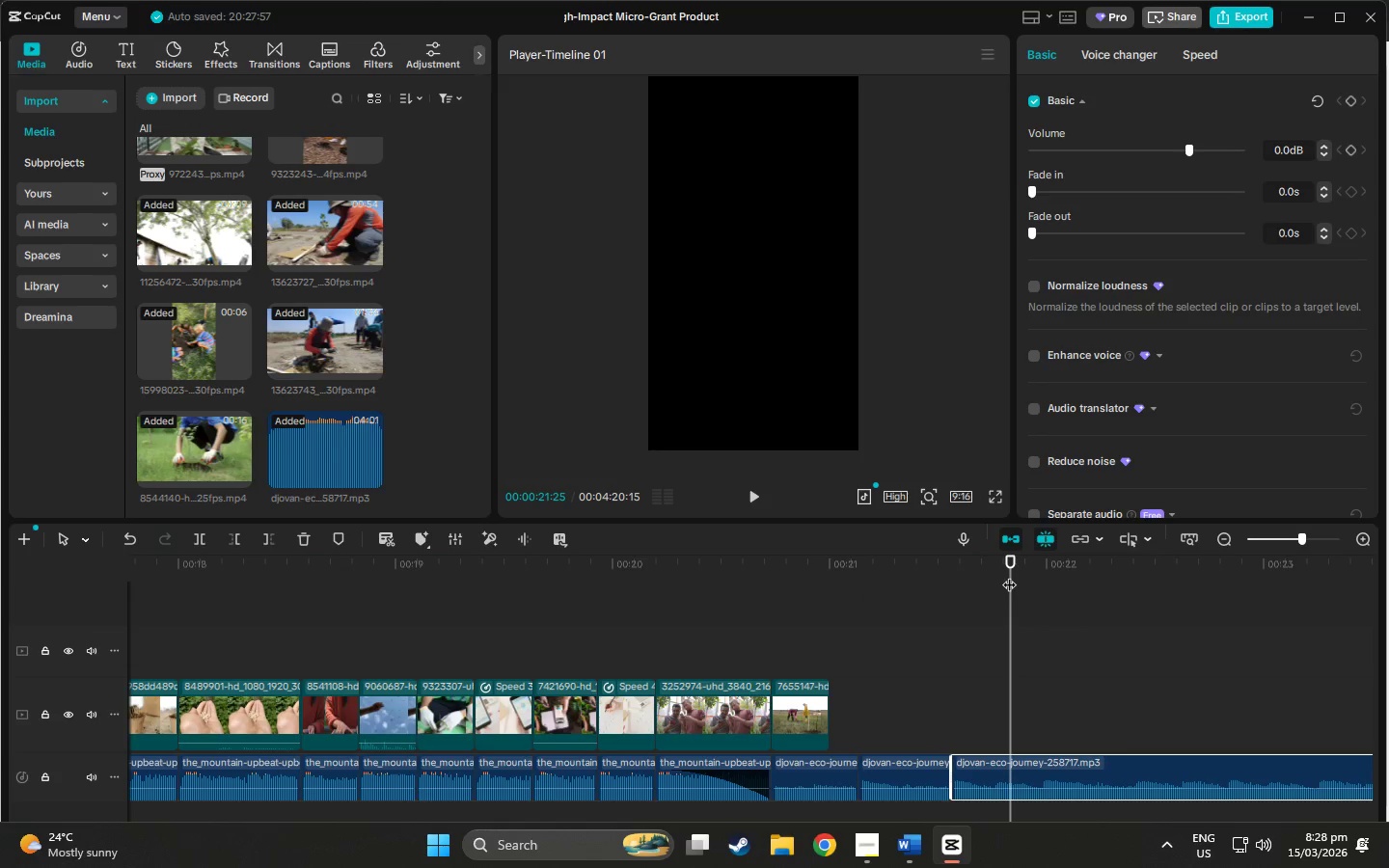 
left_click_drag(start_coordinate=[1002, 572], to_coordinate=[996, 570])
 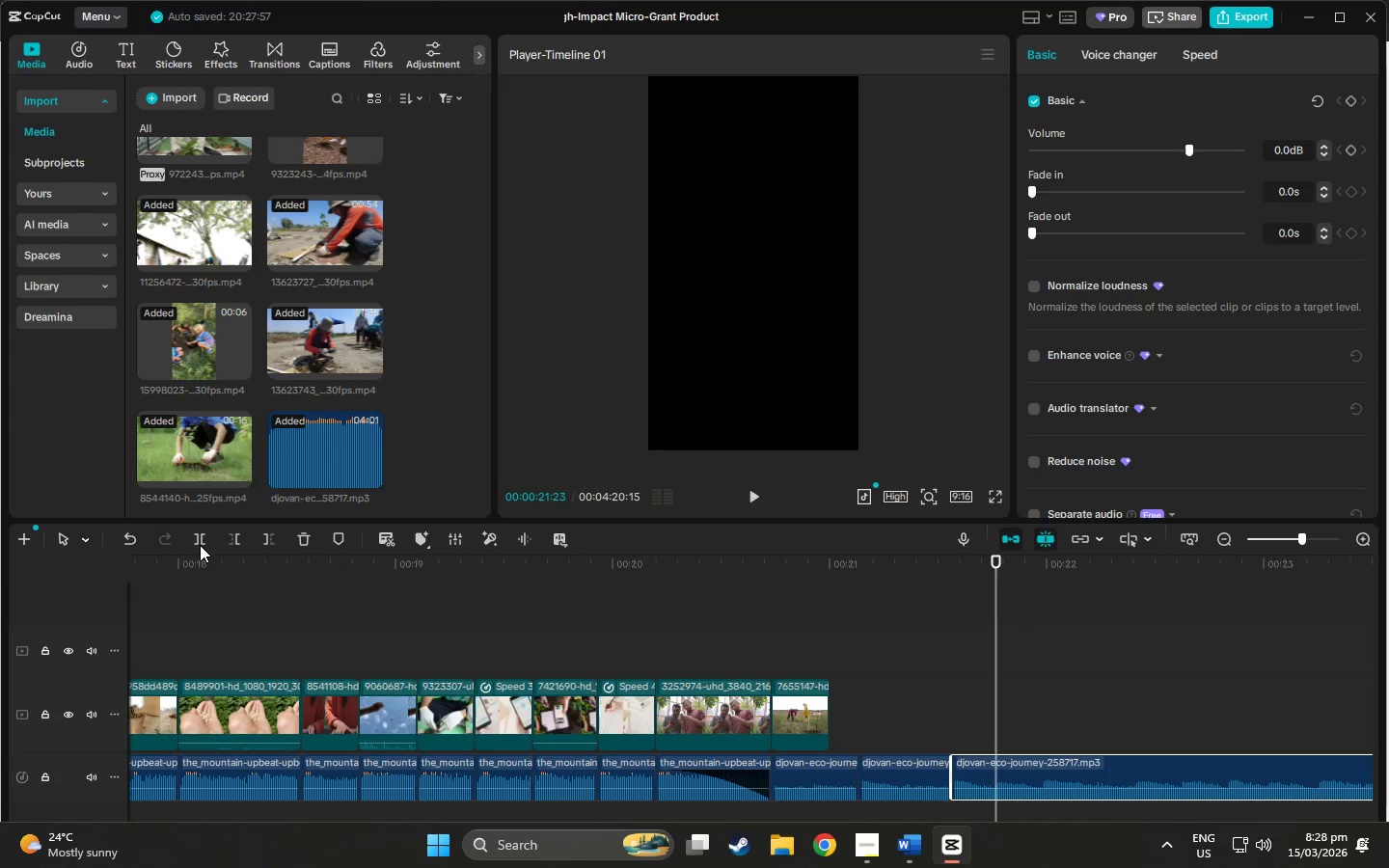 
left_click([200, 545])
 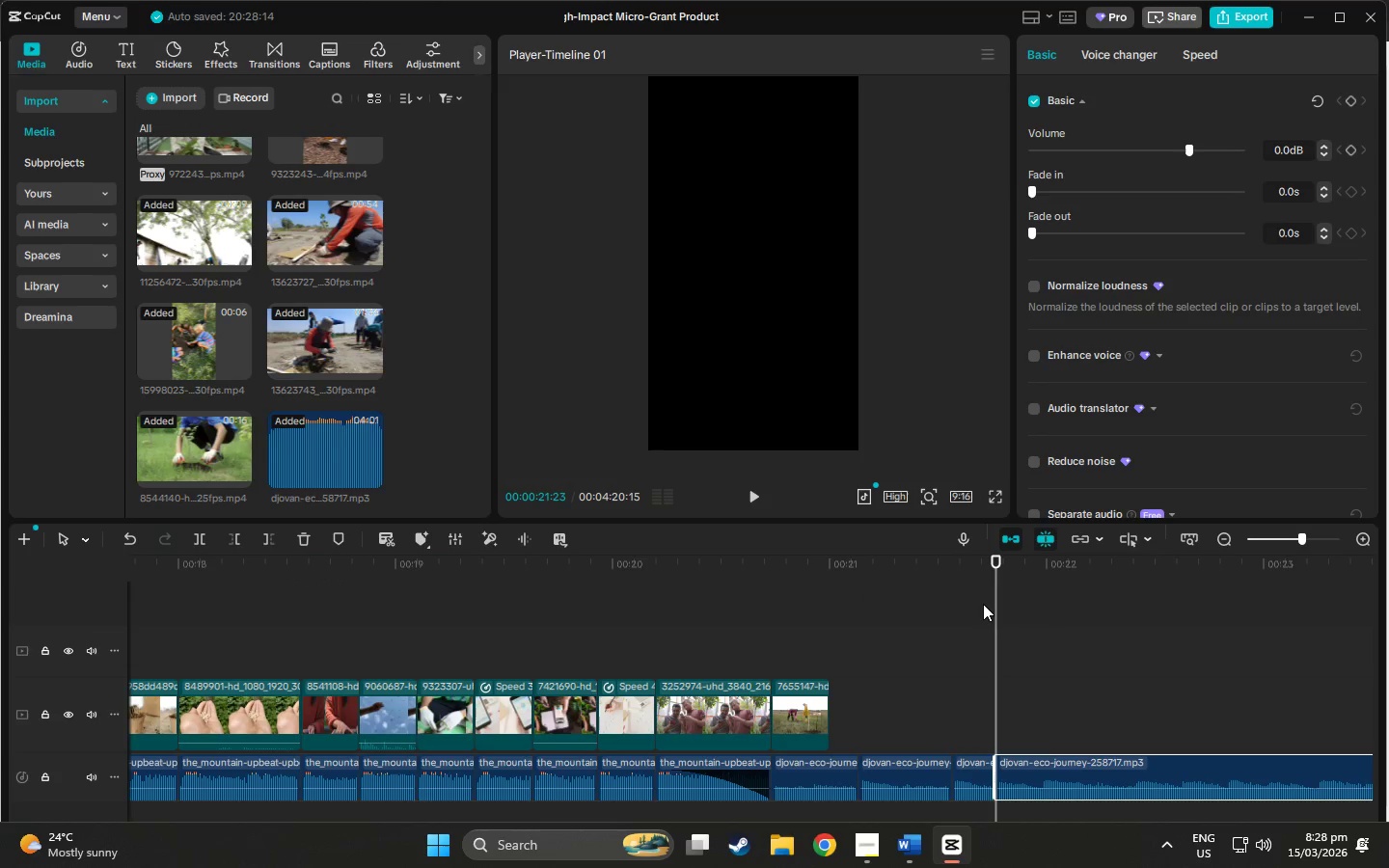 
key(Space)
 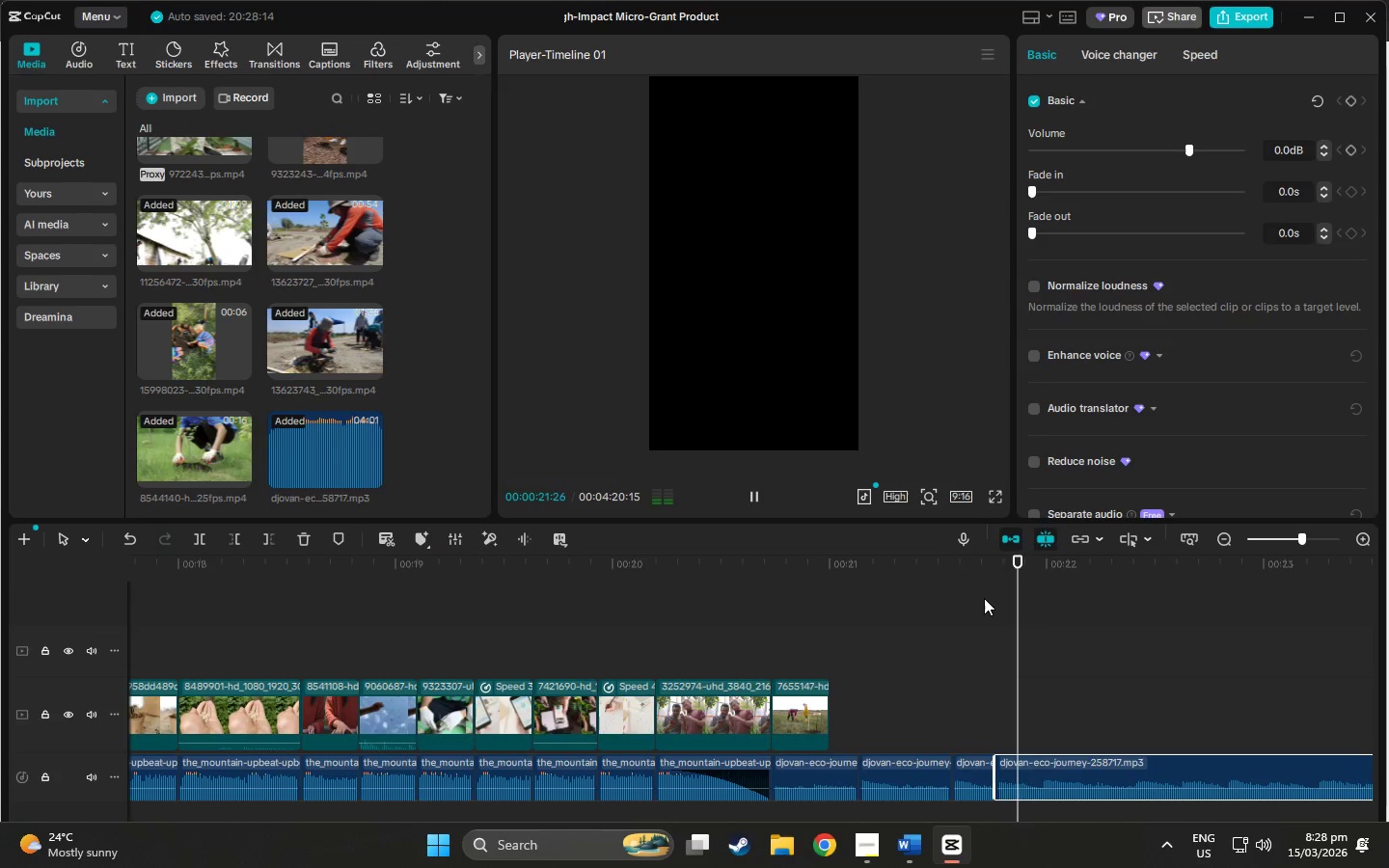 
key(Space)
 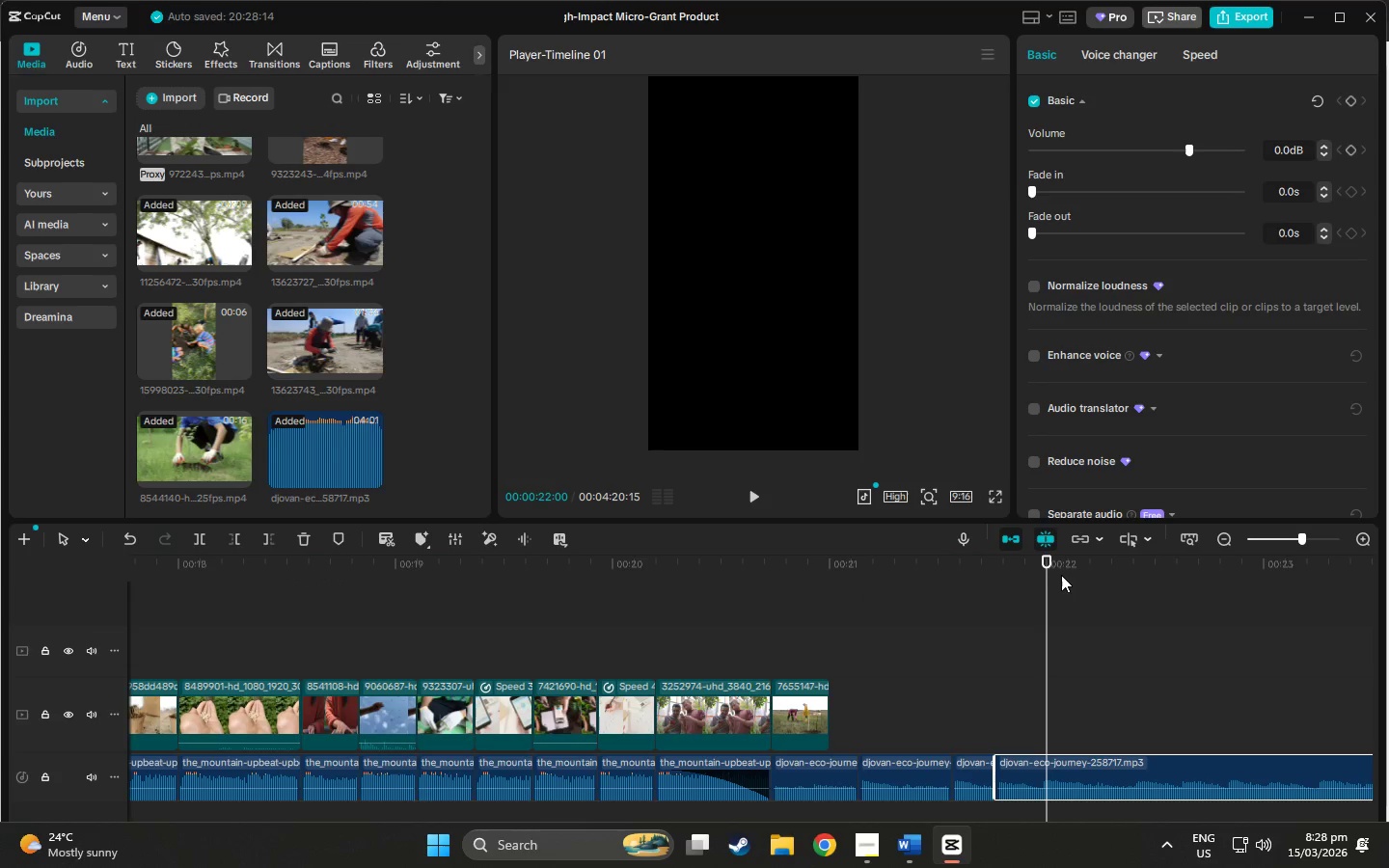 
left_click_drag(start_coordinate=[1045, 569], to_coordinate=[1037, 569])
 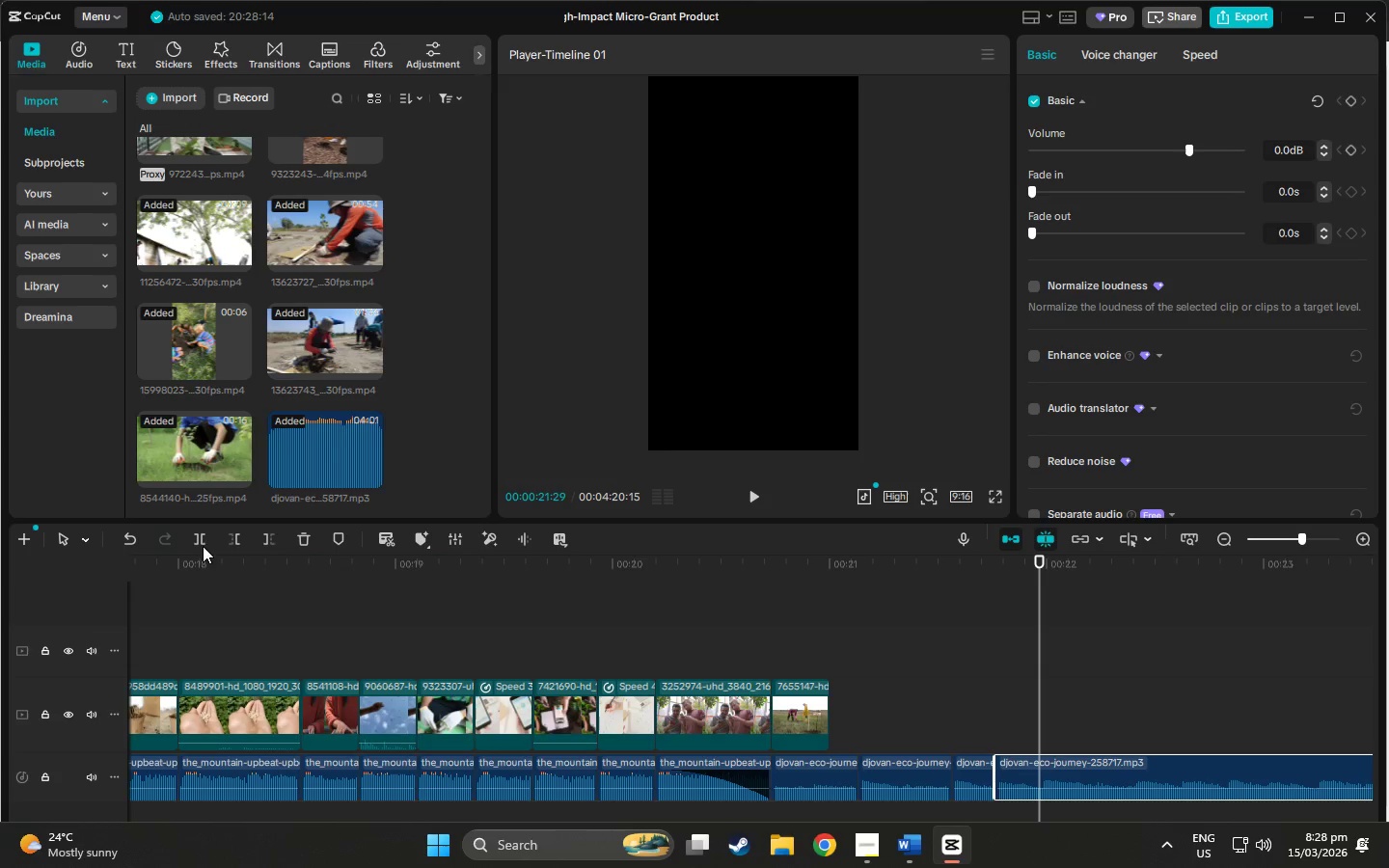 
left_click([203, 543])
 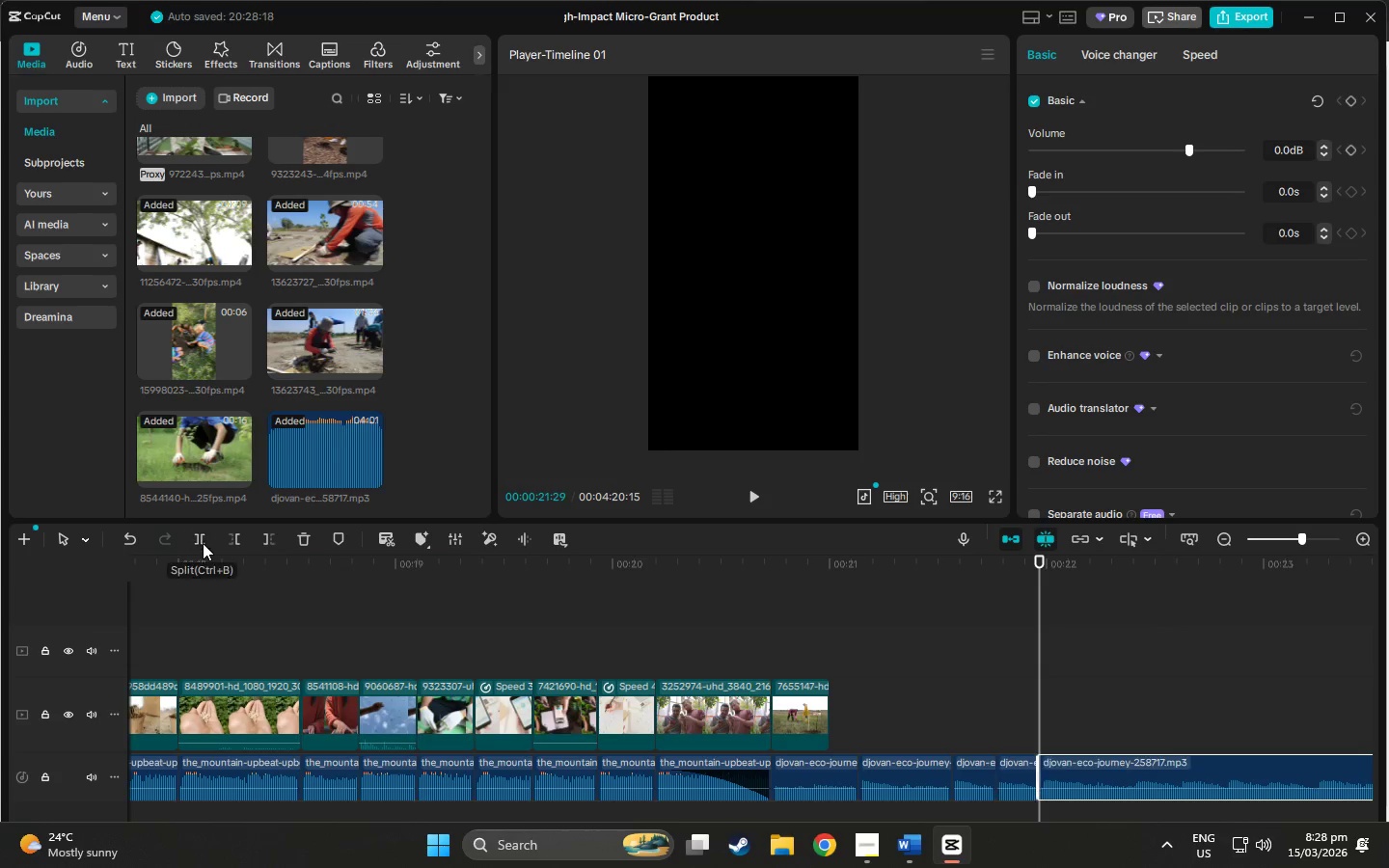 
key(Space)
 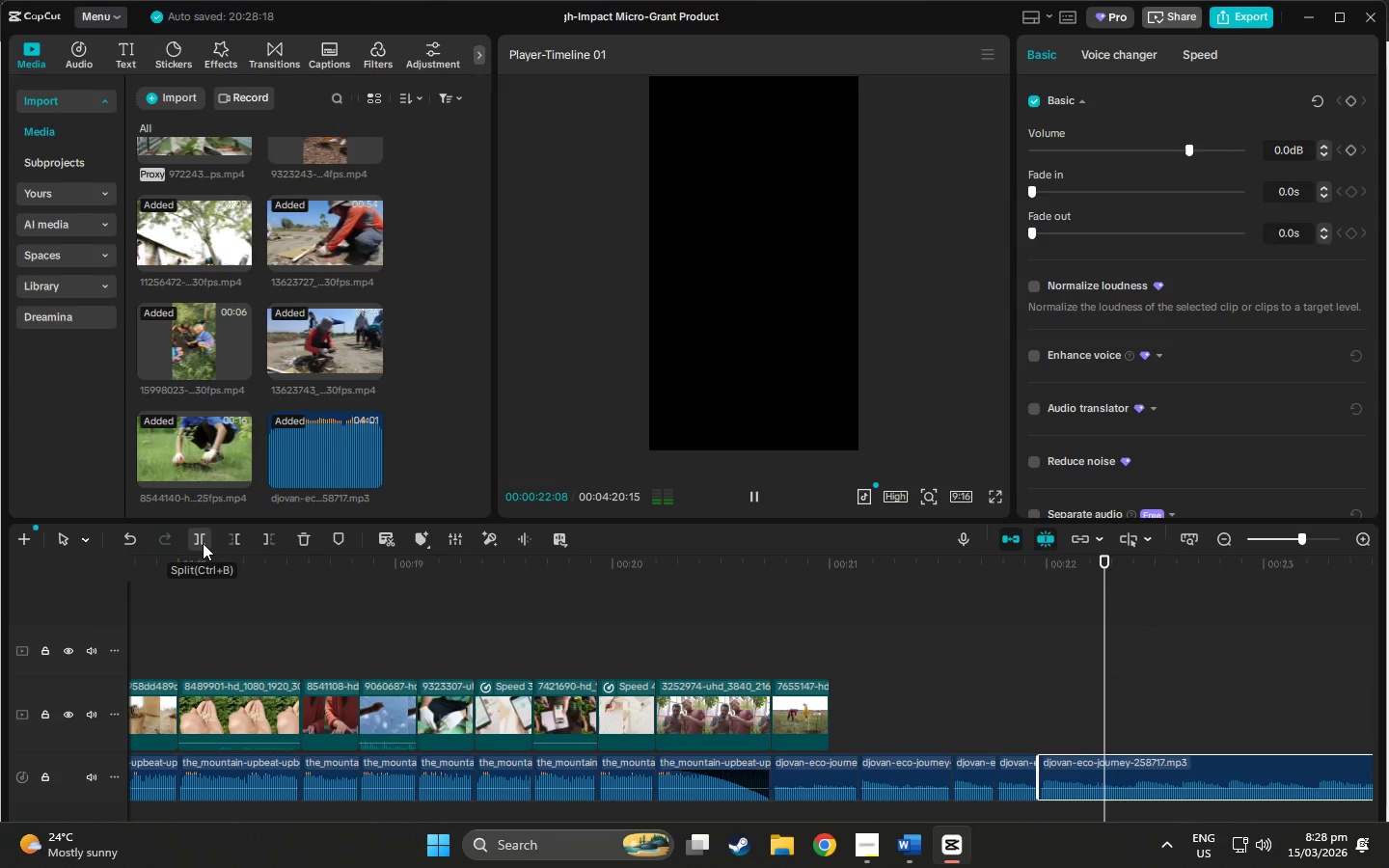 
key(Space)
 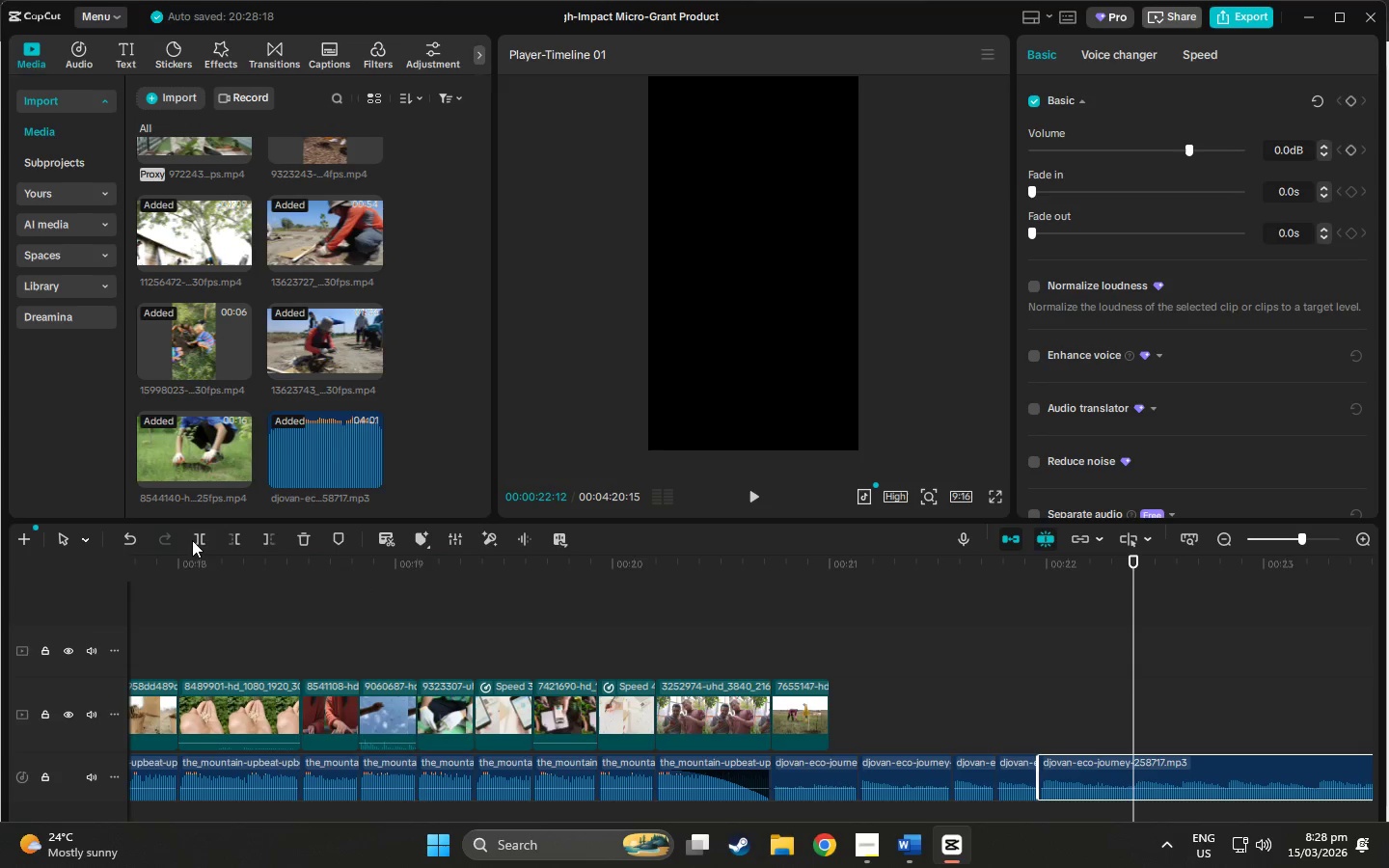 
left_click([196, 540])
 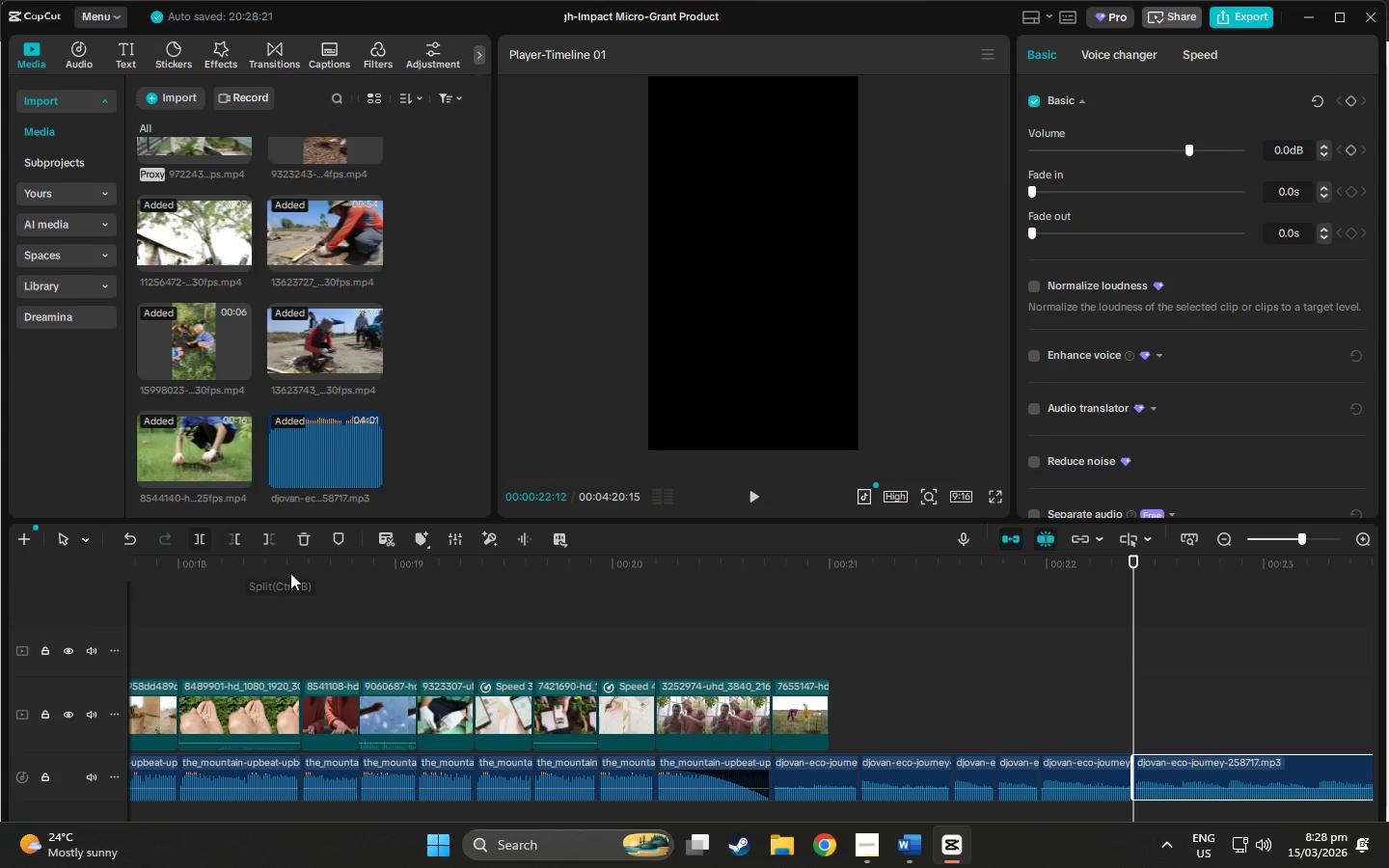 
key(Space)
 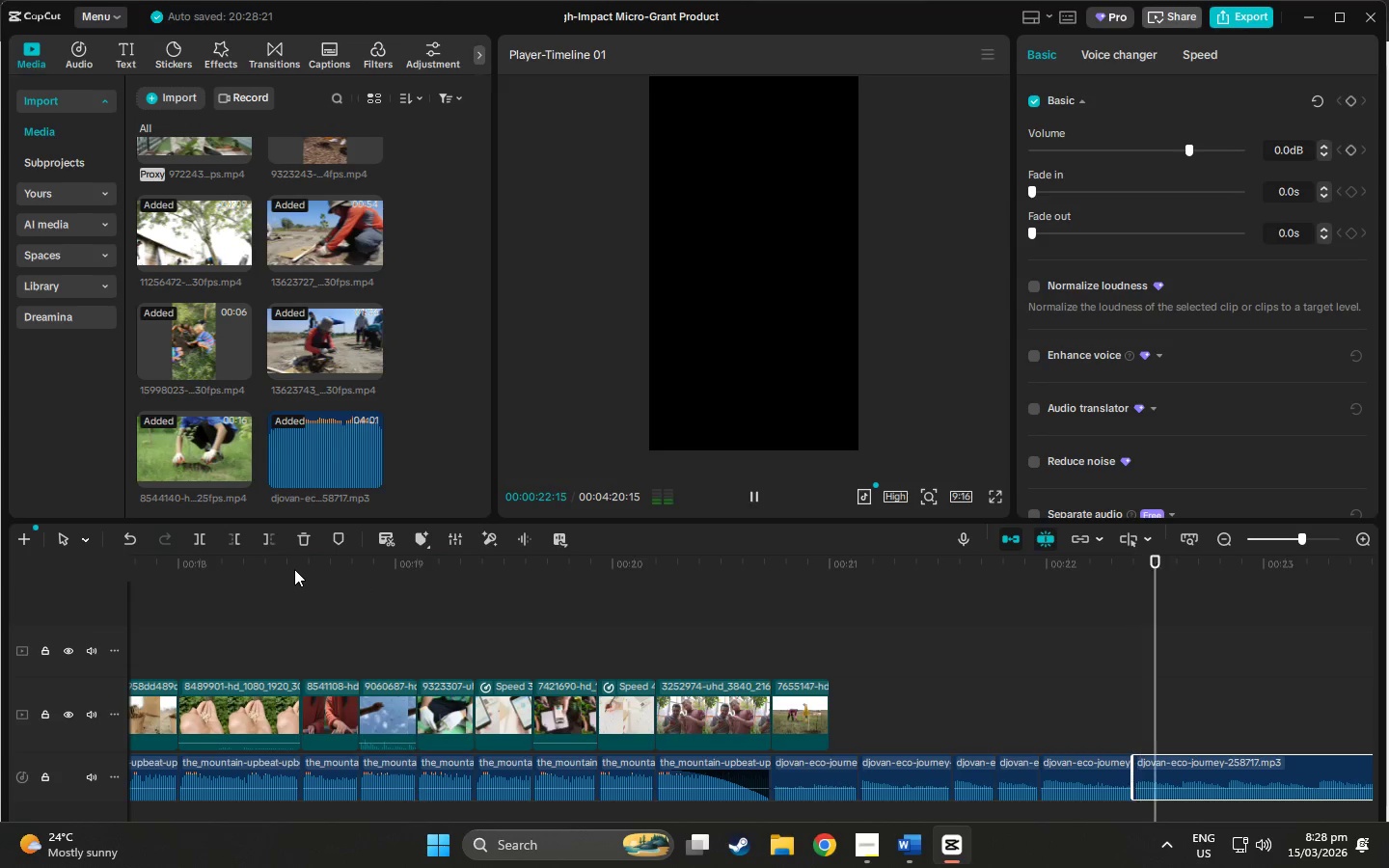 
key(Space)
 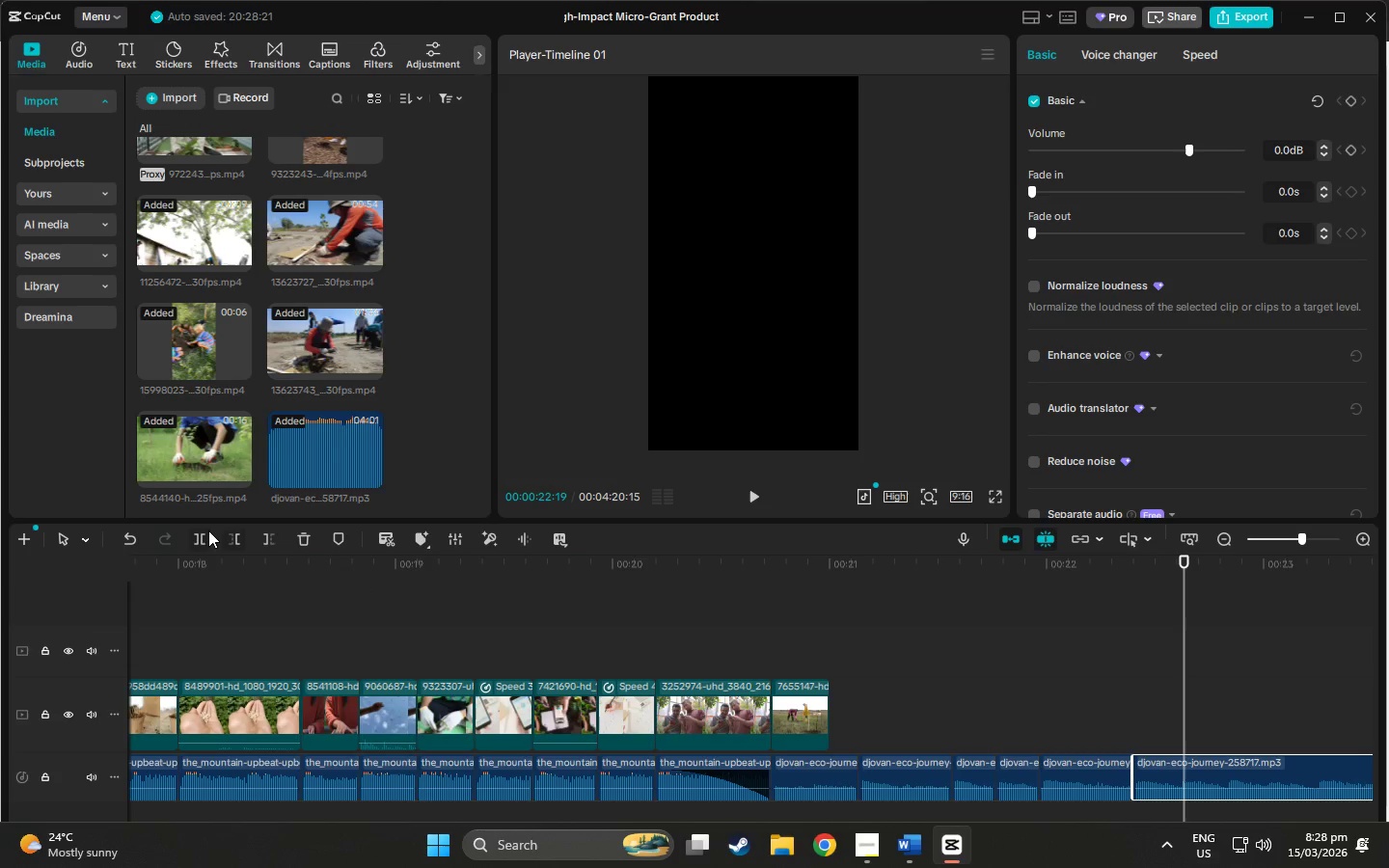 
left_click([204, 534])
 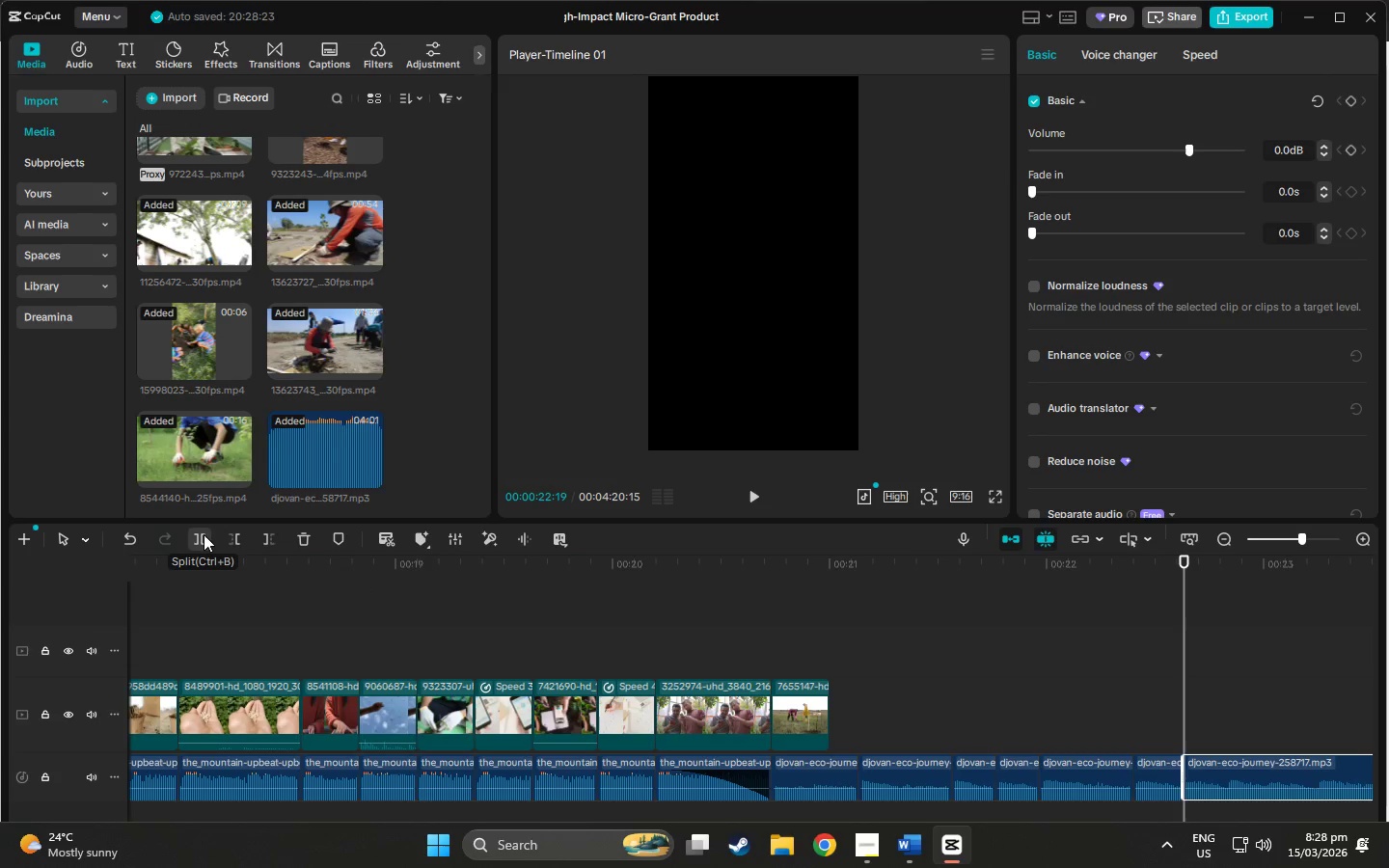 
key(Space)
 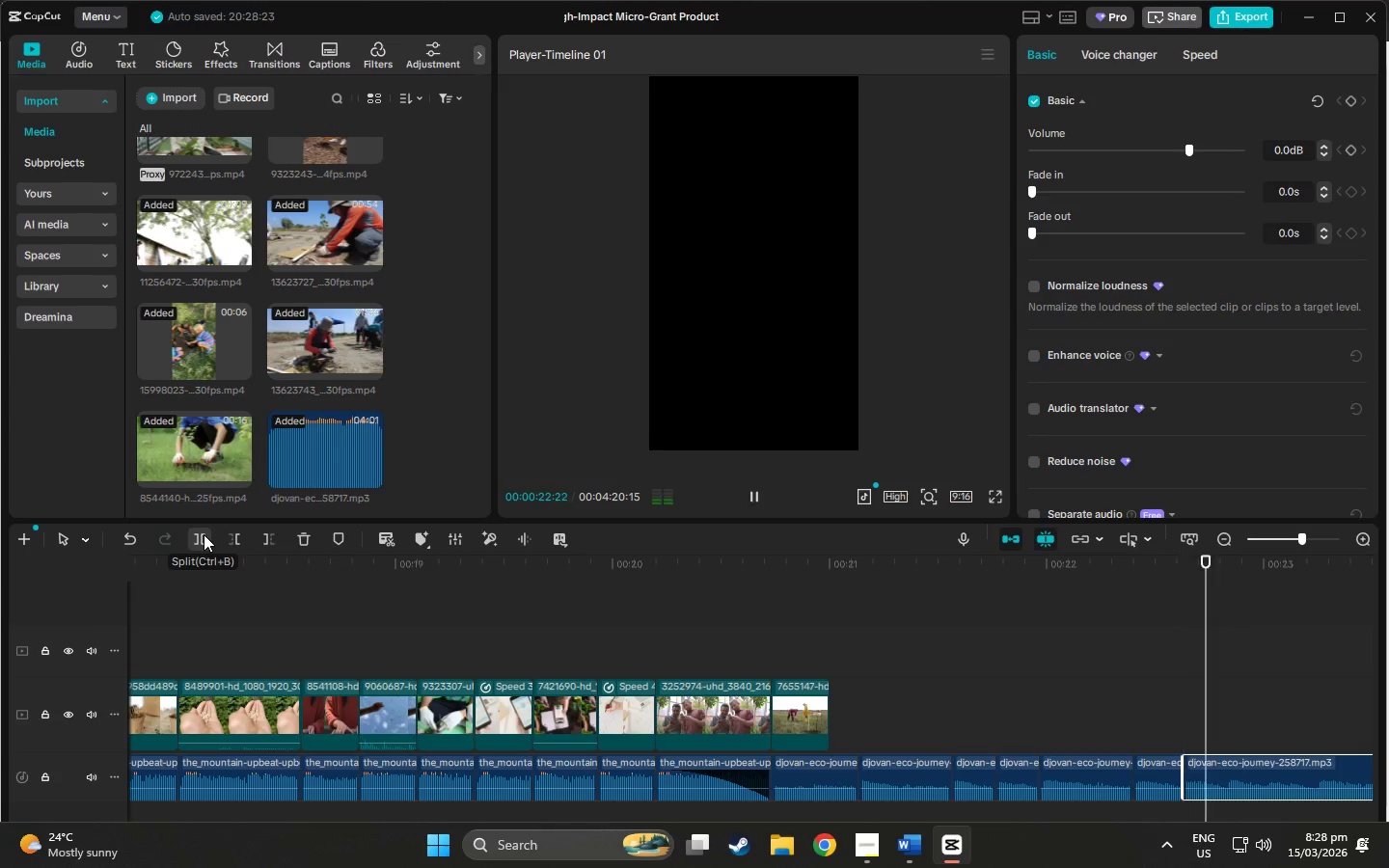 
key(Space)
 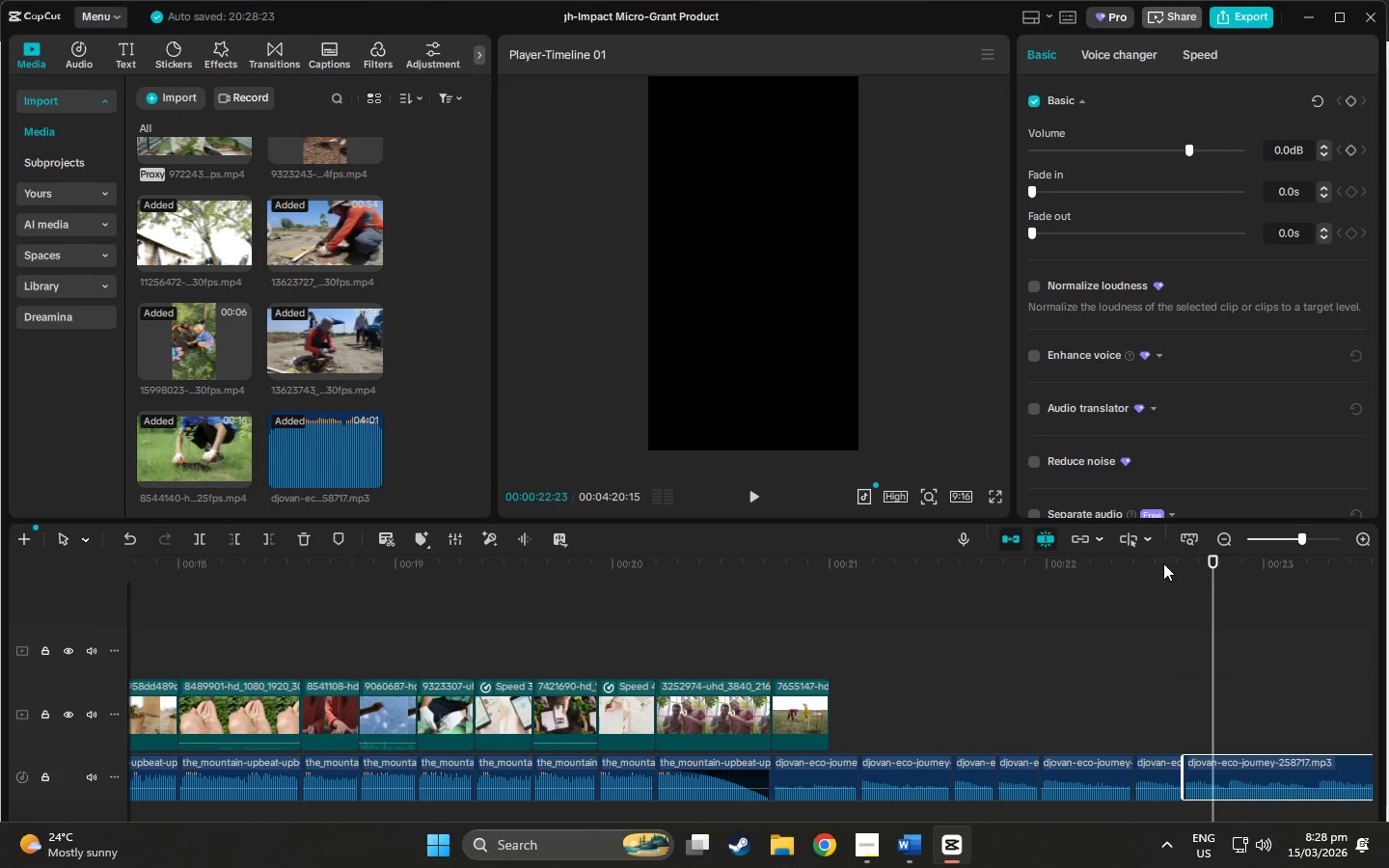 
left_click_drag(start_coordinate=[1213, 560], to_coordinate=[1220, 564])
 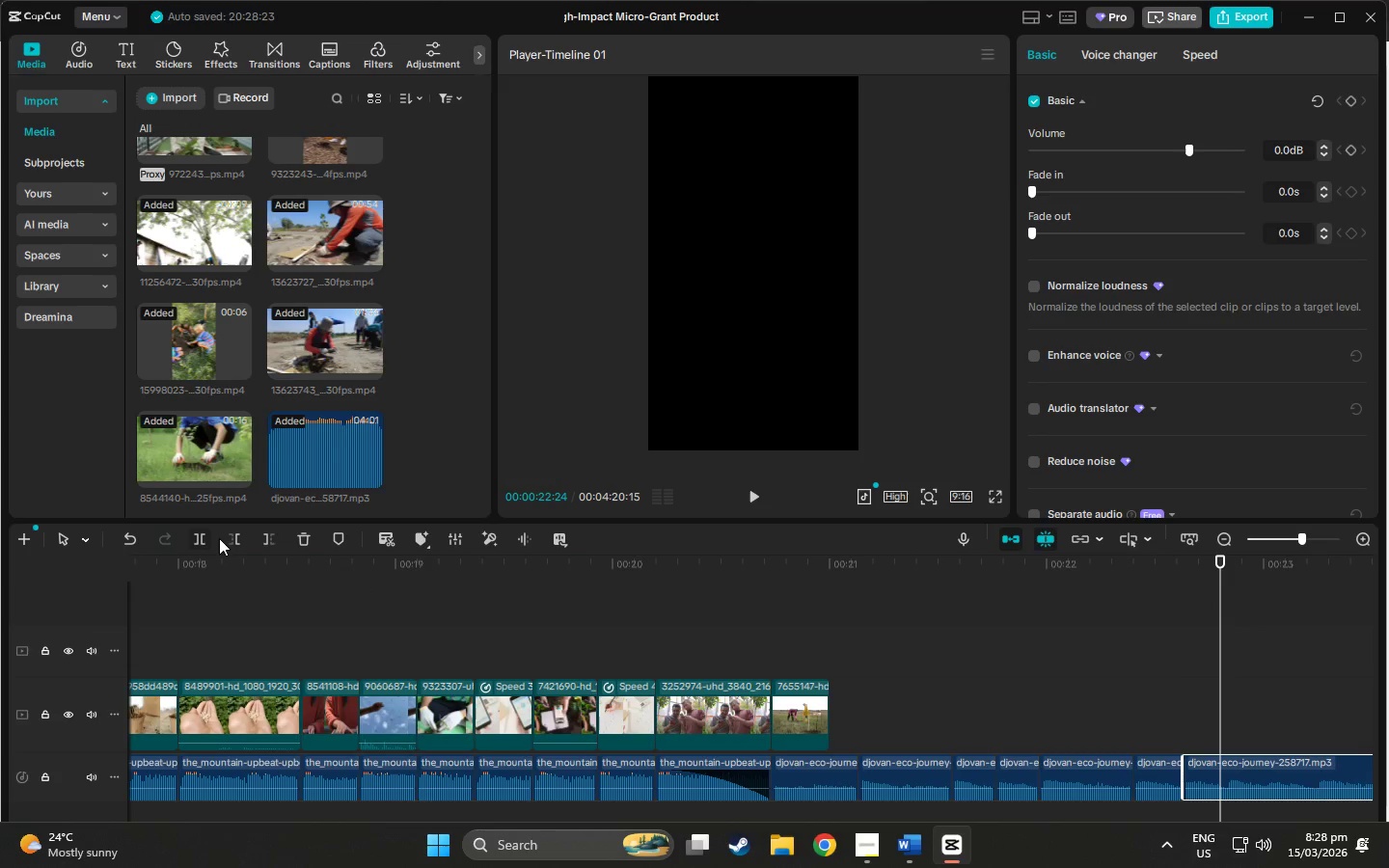 
left_click([197, 537])
 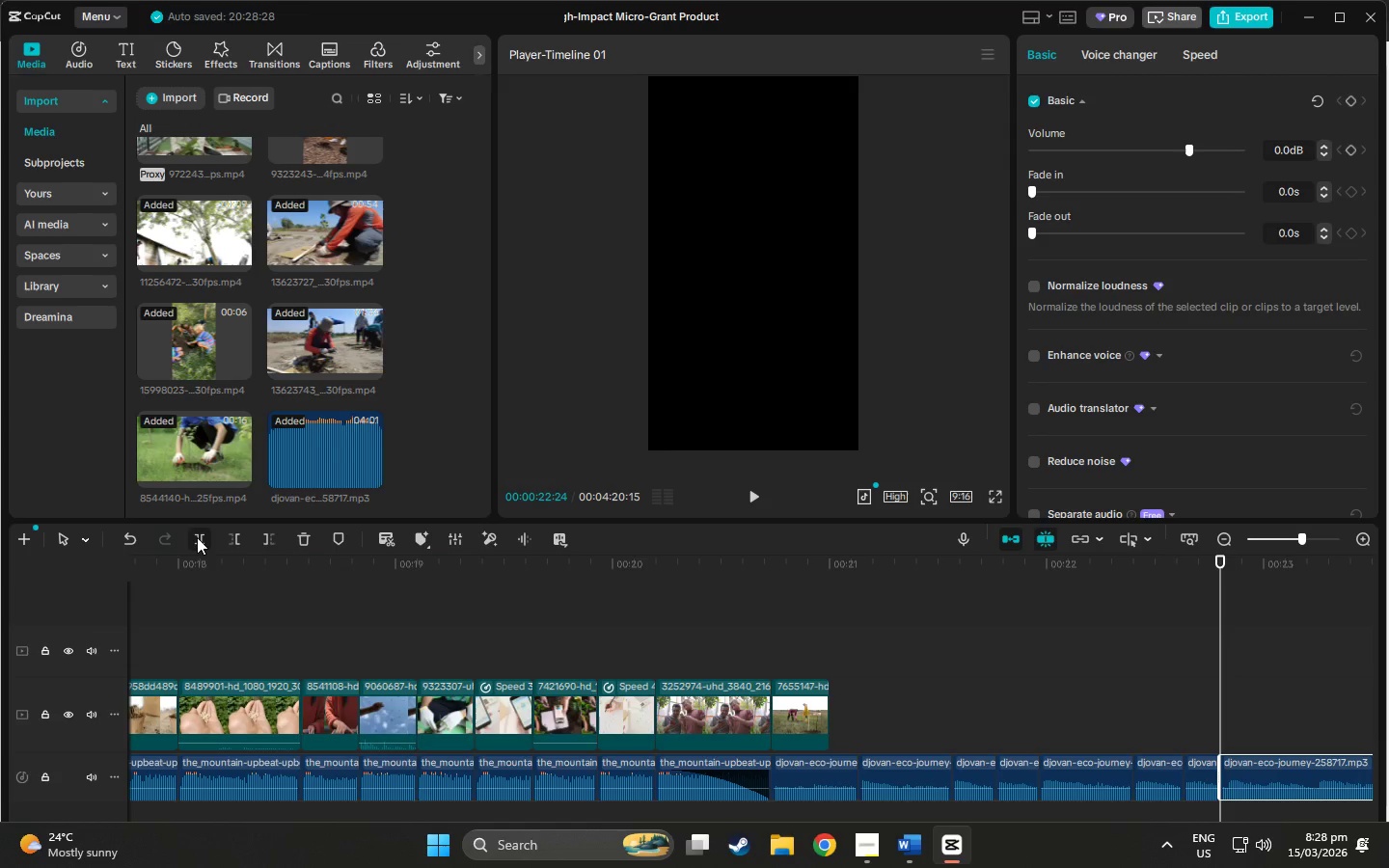 
key(Space)
 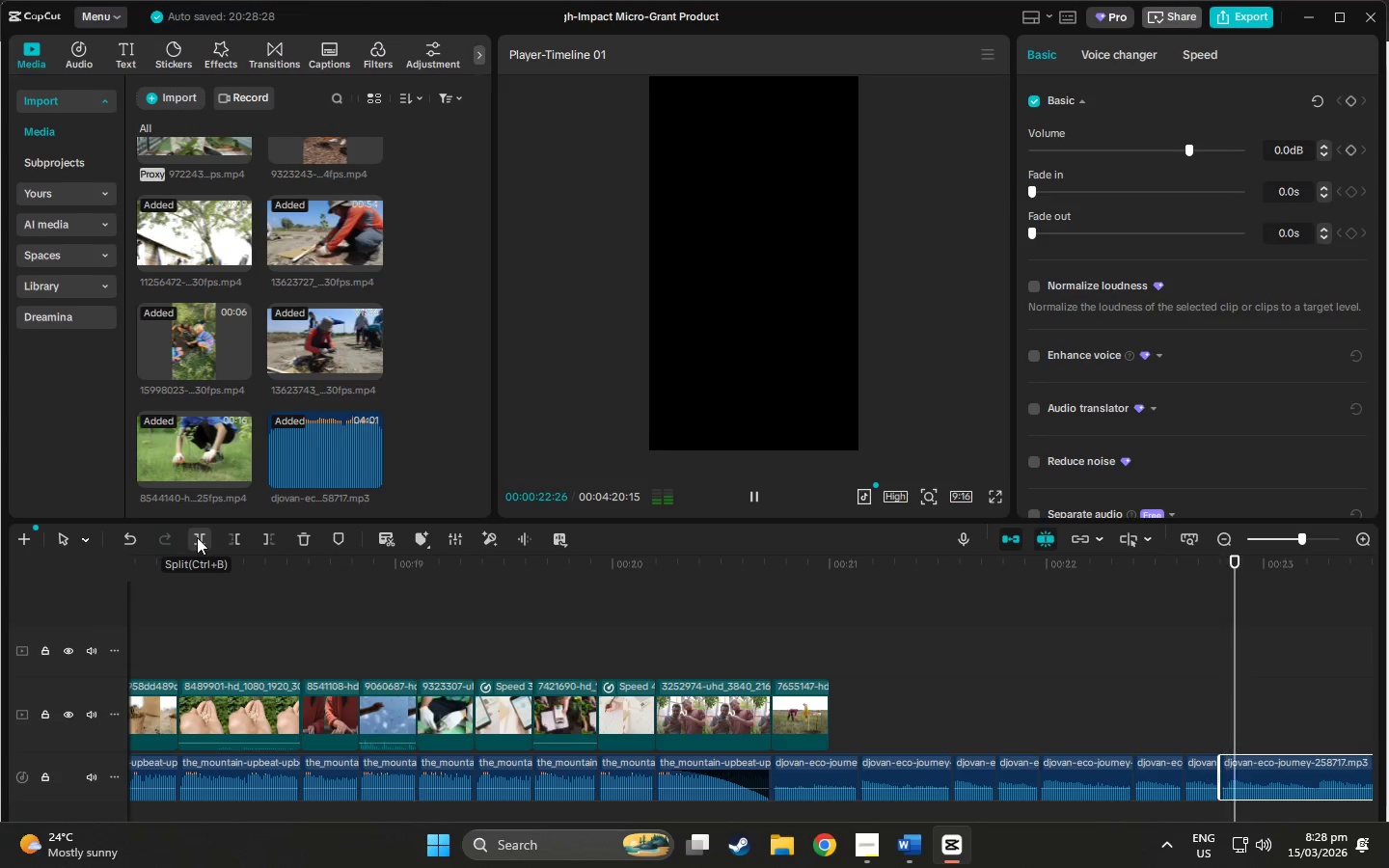 
key(Space)
 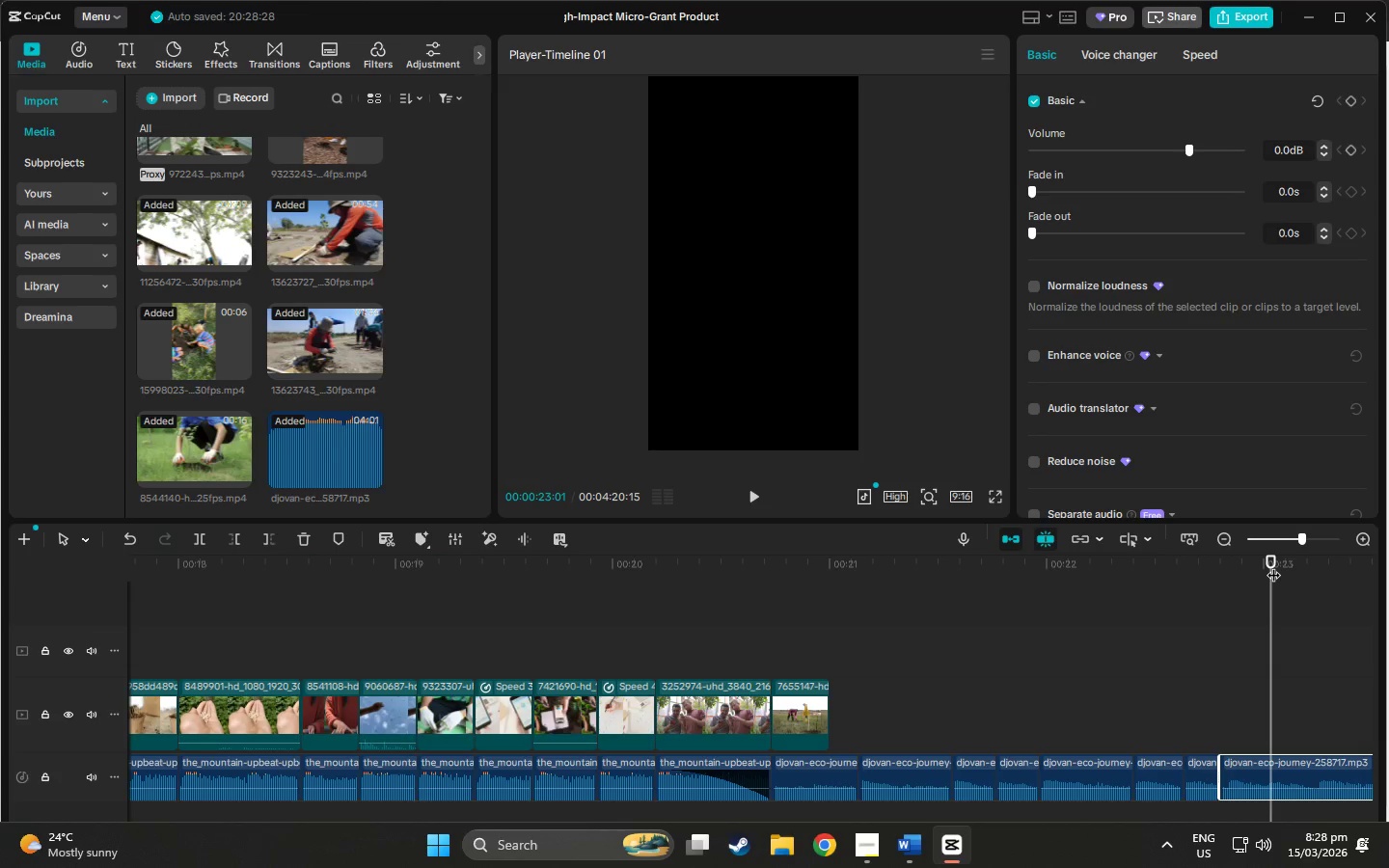 
key(Control+Z)
 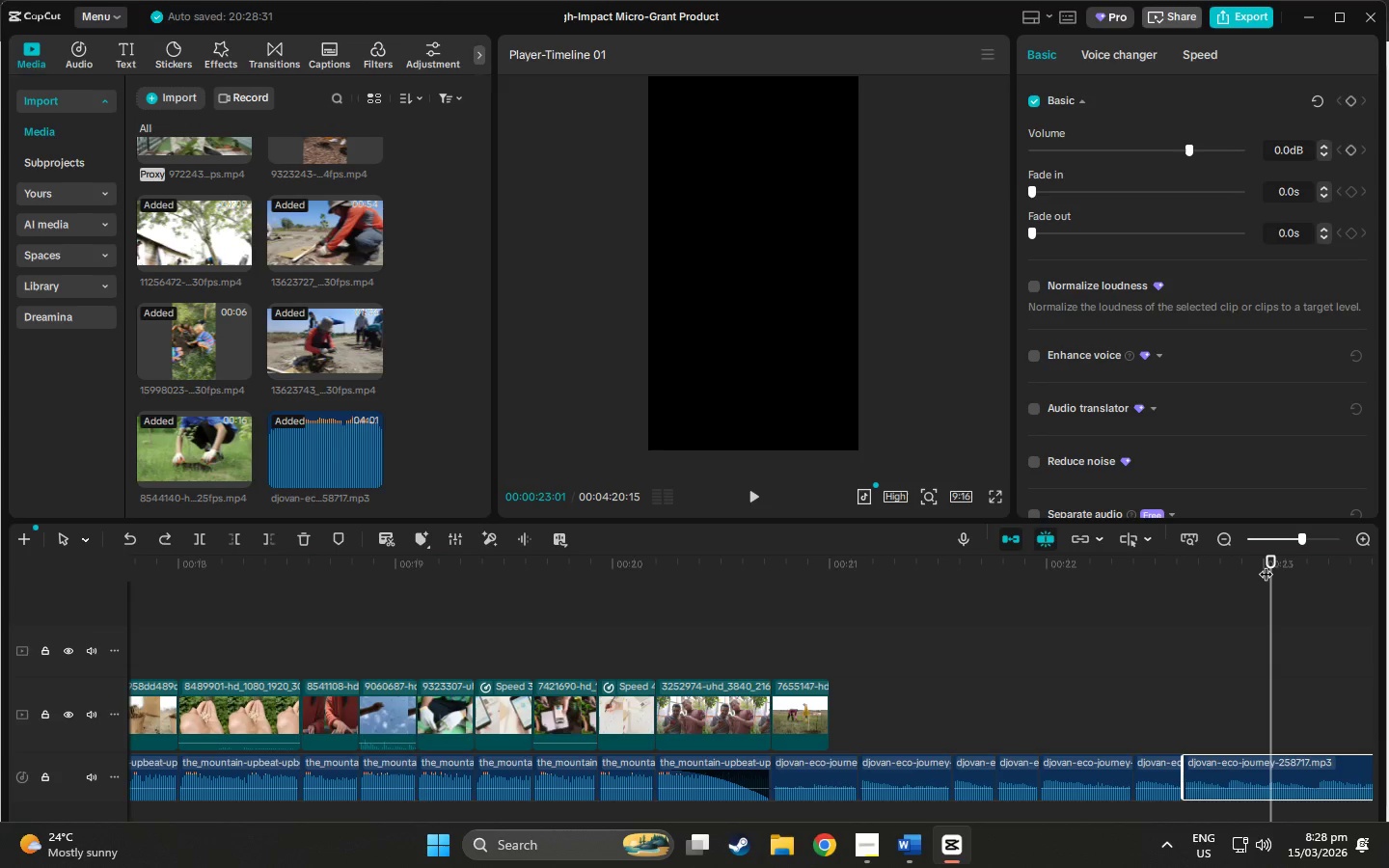 
left_click_drag(start_coordinate=[1265, 563], to_coordinate=[1224, 560])
 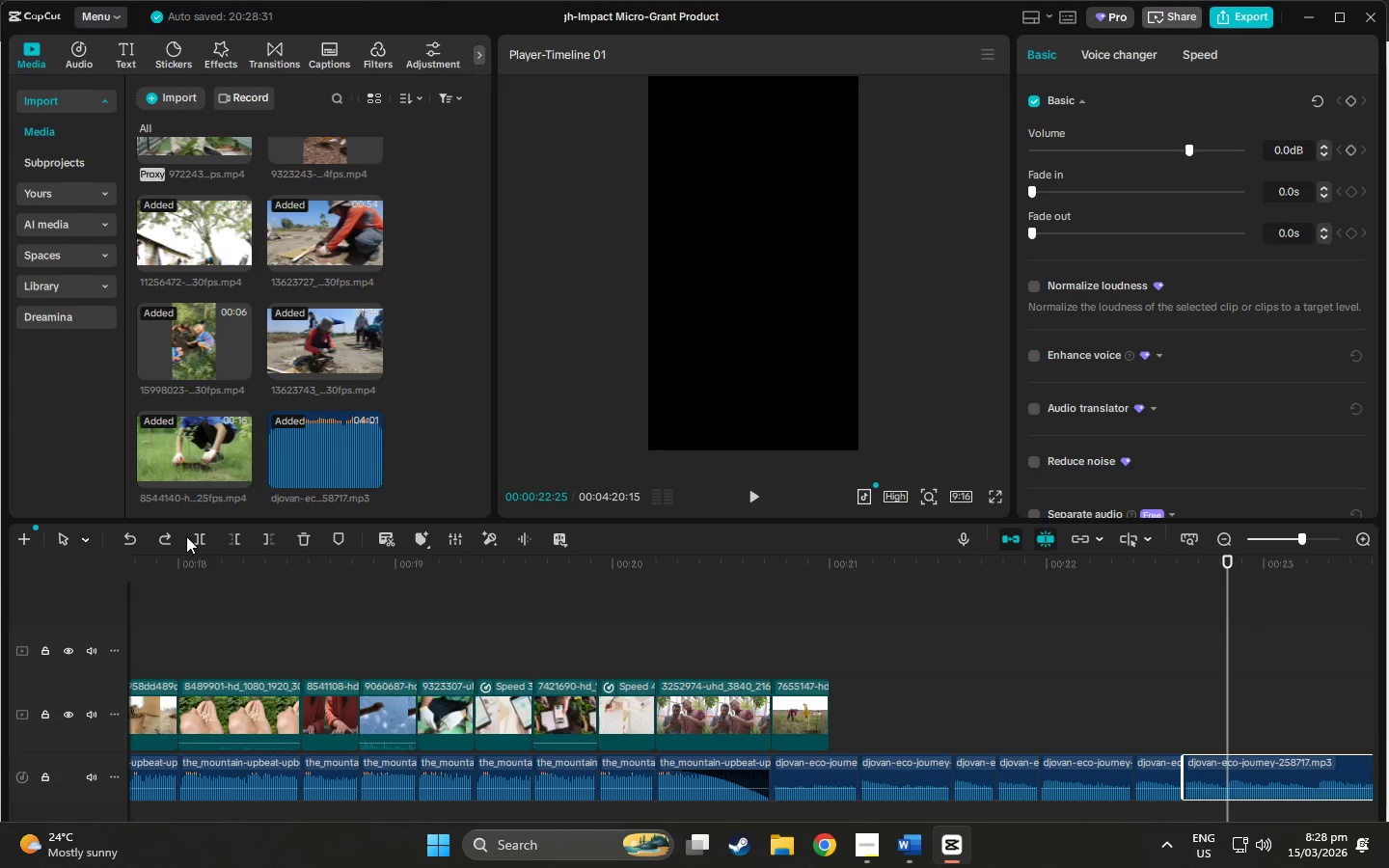 
left_click([192, 539])
 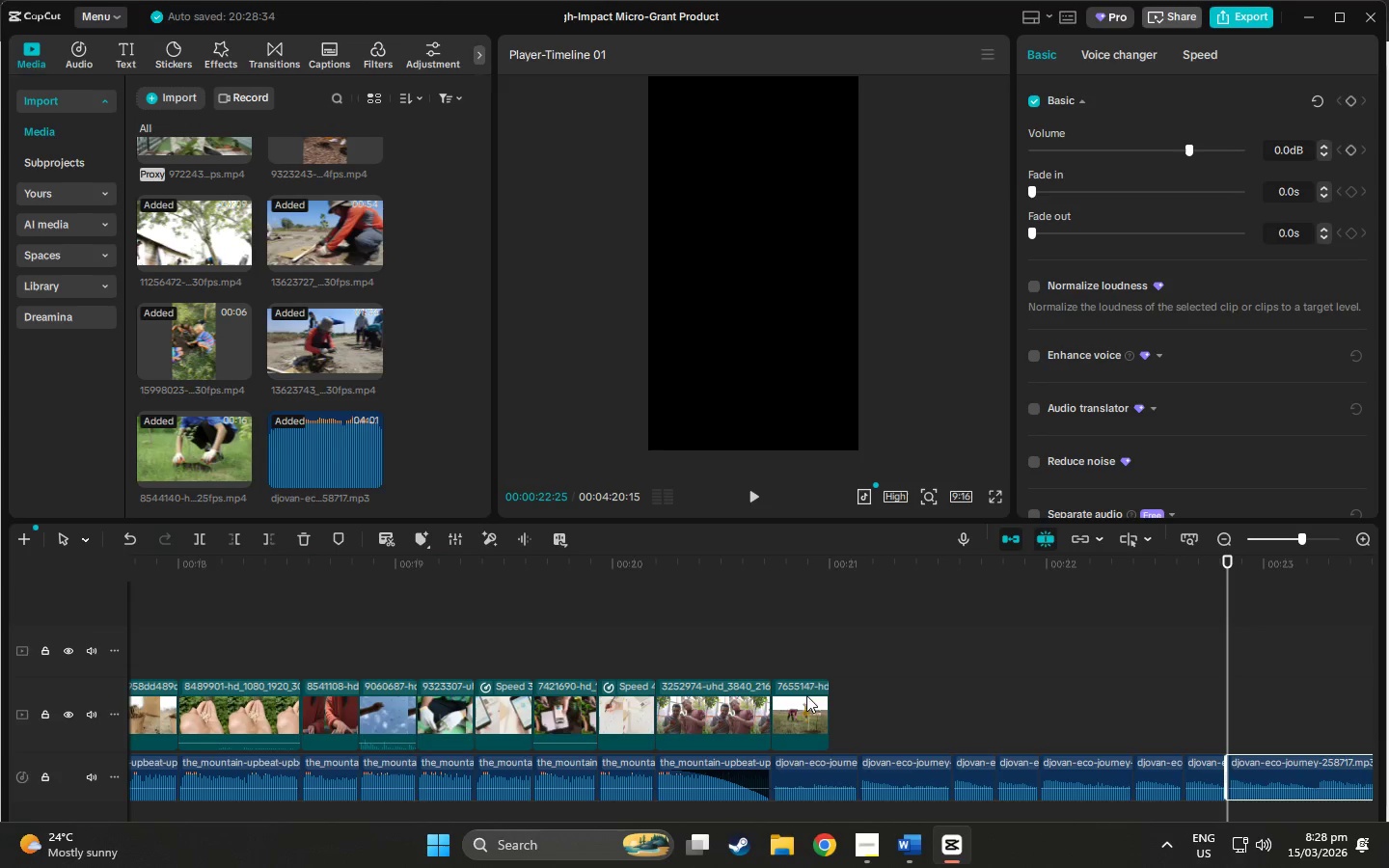 
left_click([811, 697])
 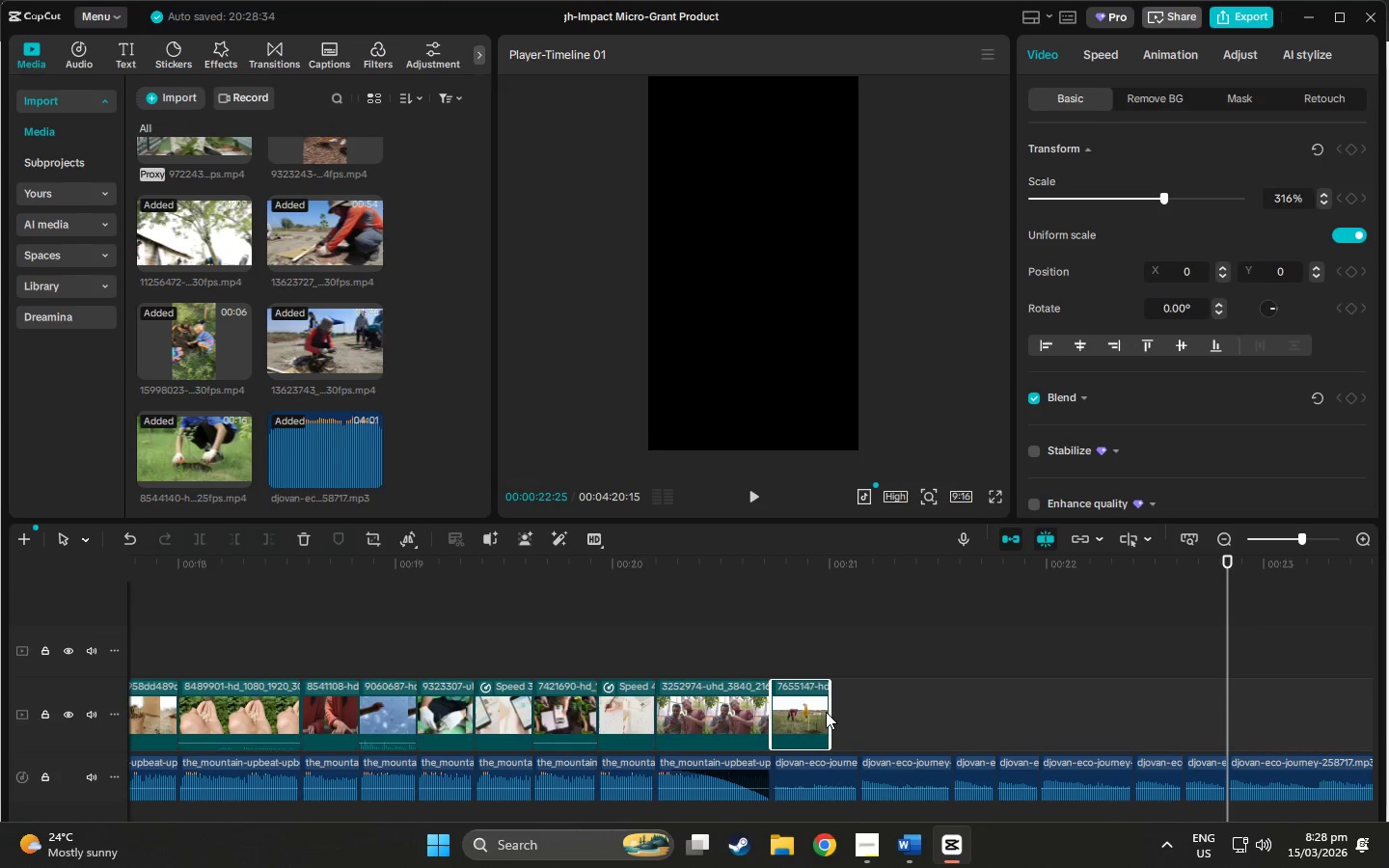 
left_click_drag(start_coordinate=[830, 713], to_coordinate=[855, 716])
 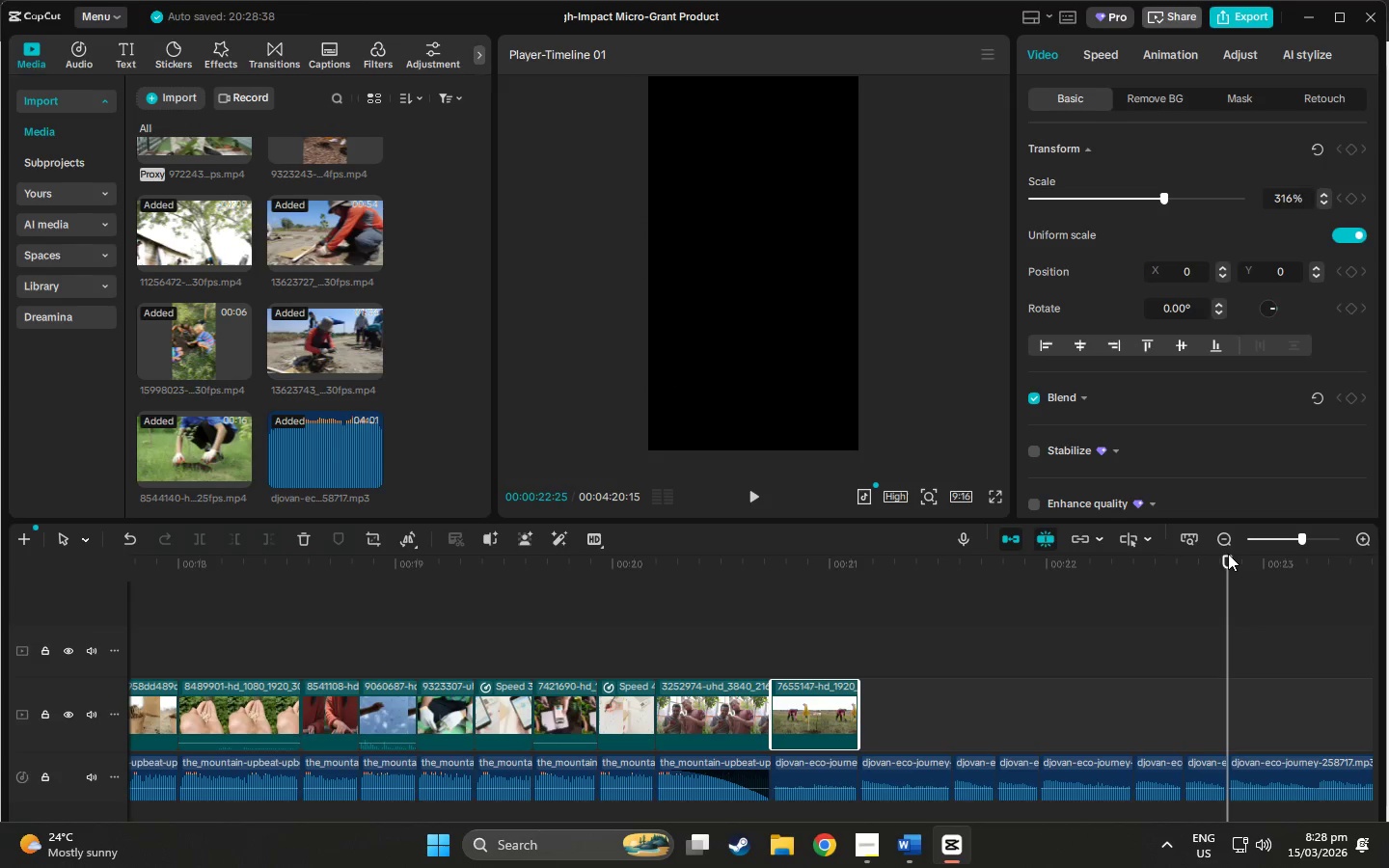 
left_click_drag(start_coordinate=[1232, 558], to_coordinate=[1335, 564])
 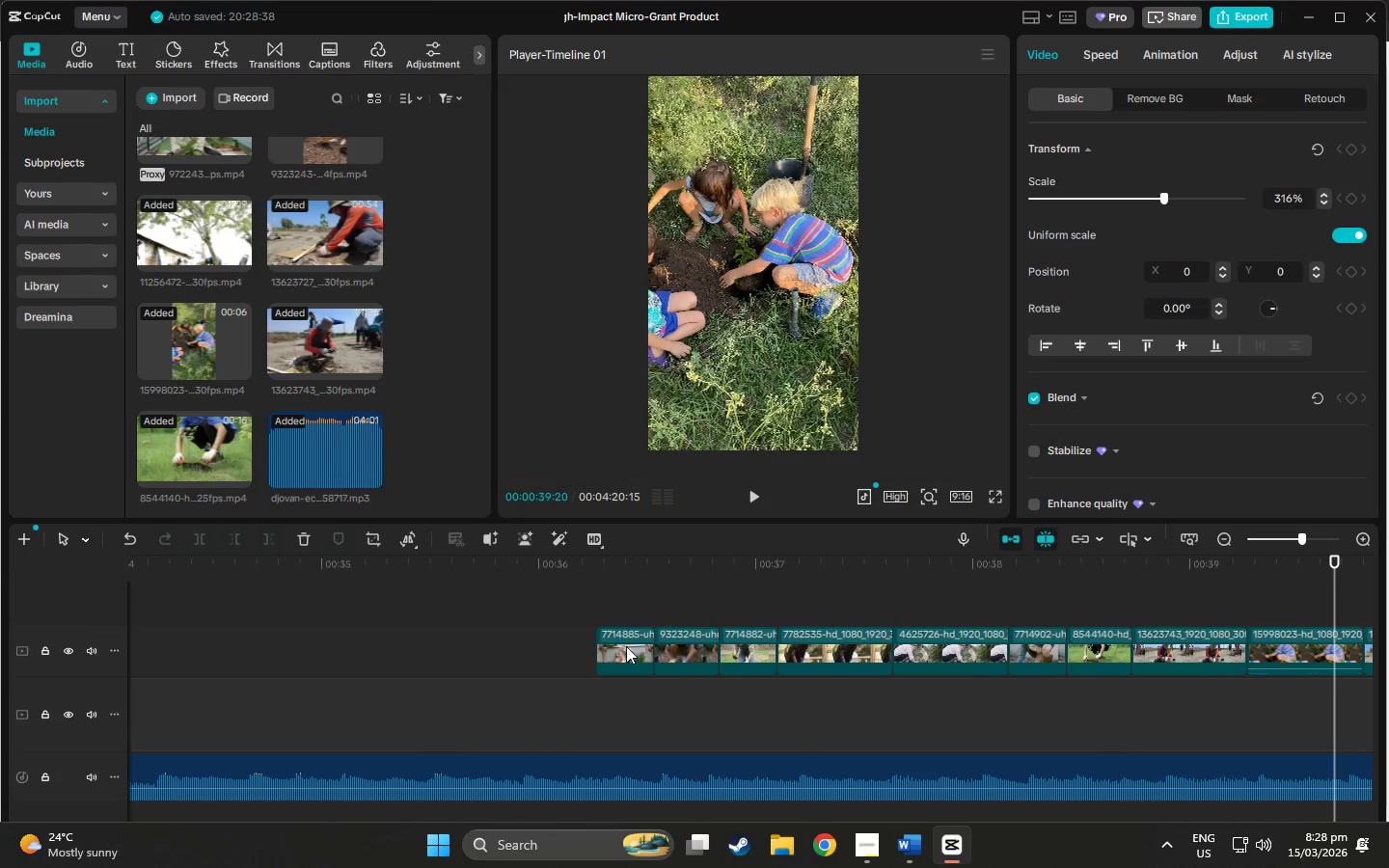 
left_click_drag(start_coordinate=[626, 643], to_coordinate=[774, 718])
 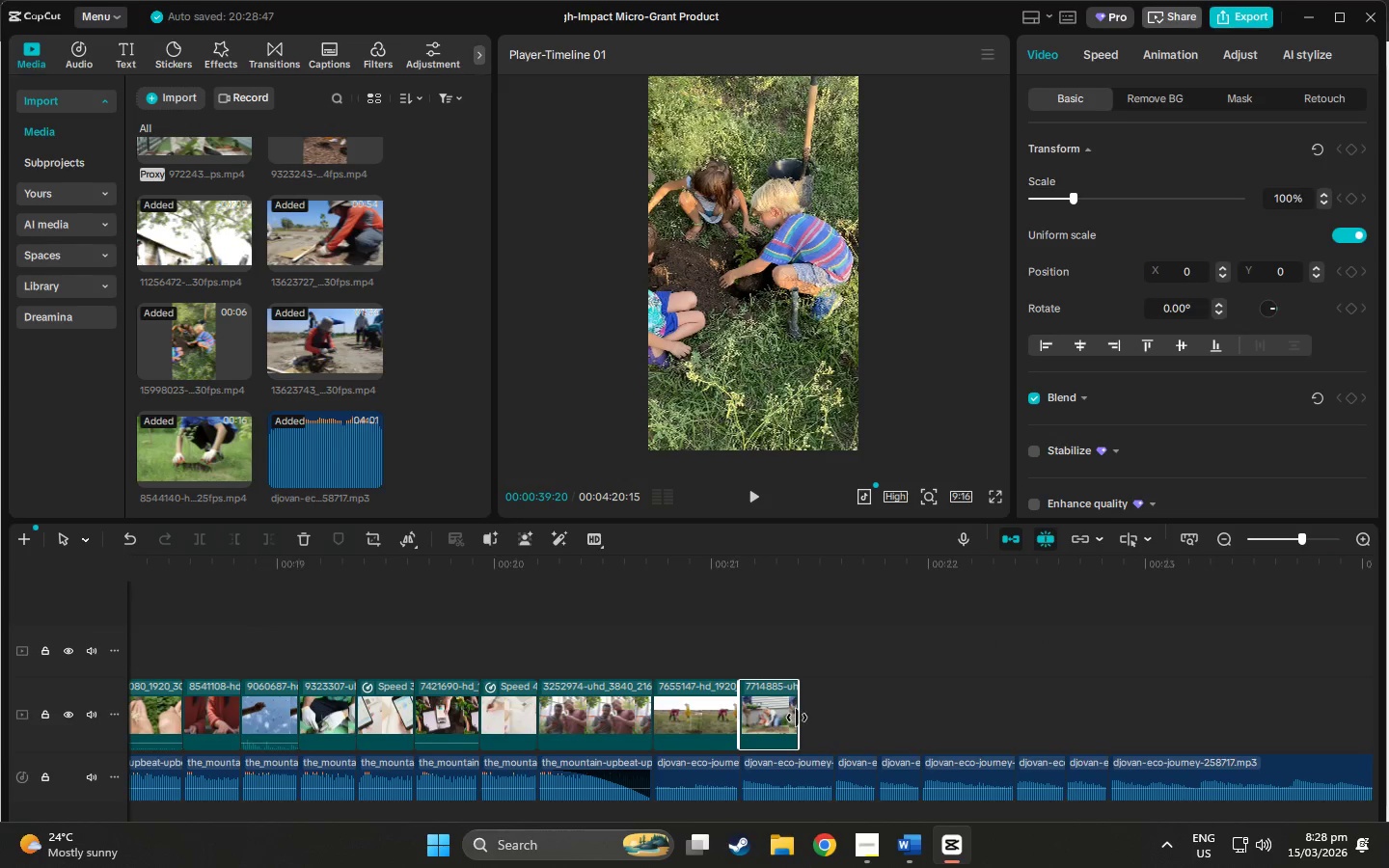 
left_click_drag(start_coordinate=[797, 718], to_coordinate=[831, 718])
 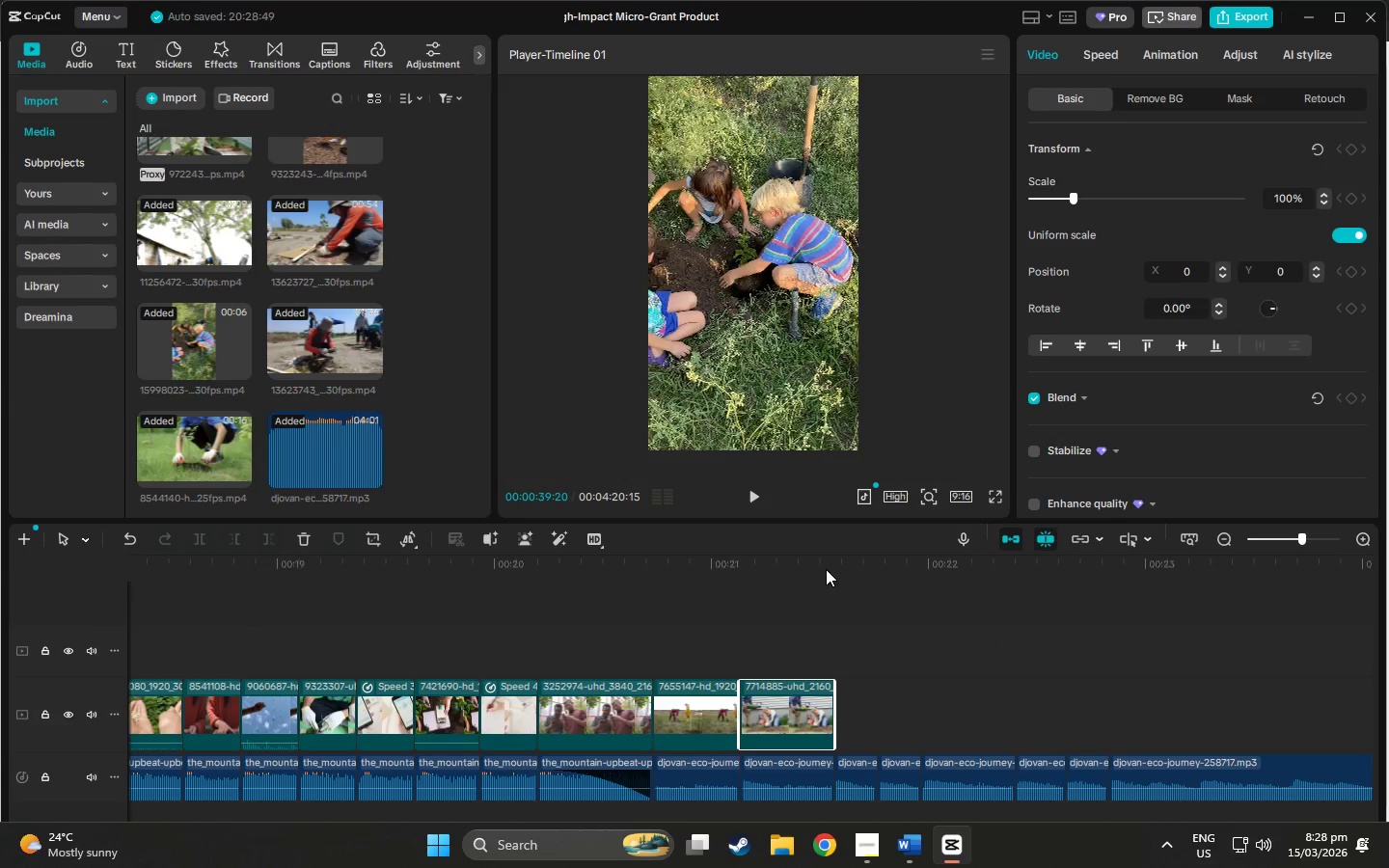 
left_click_drag(start_coordinate=[831, 567], to_coordinate=[1388, 557])
 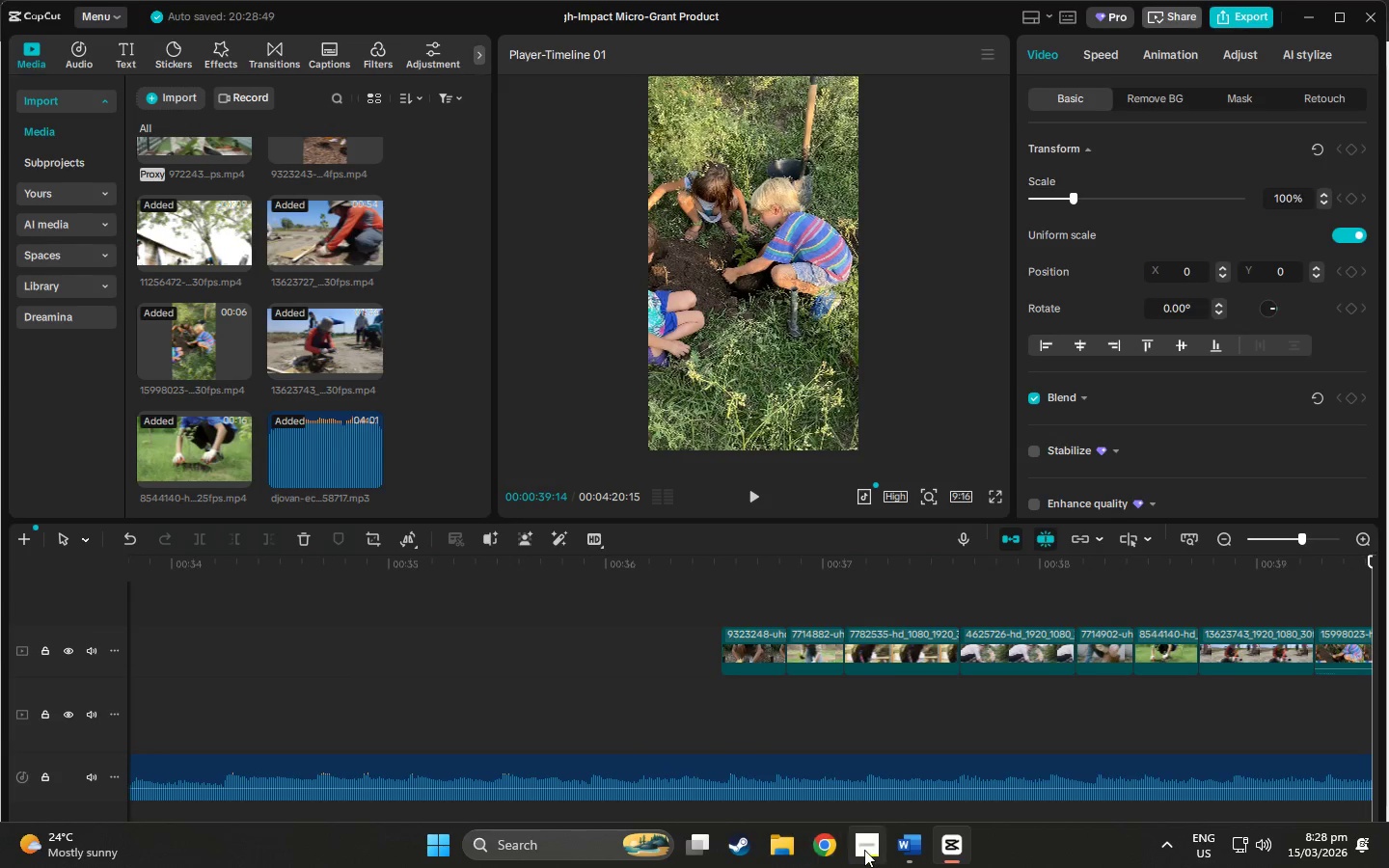 
left_click([864, 850])